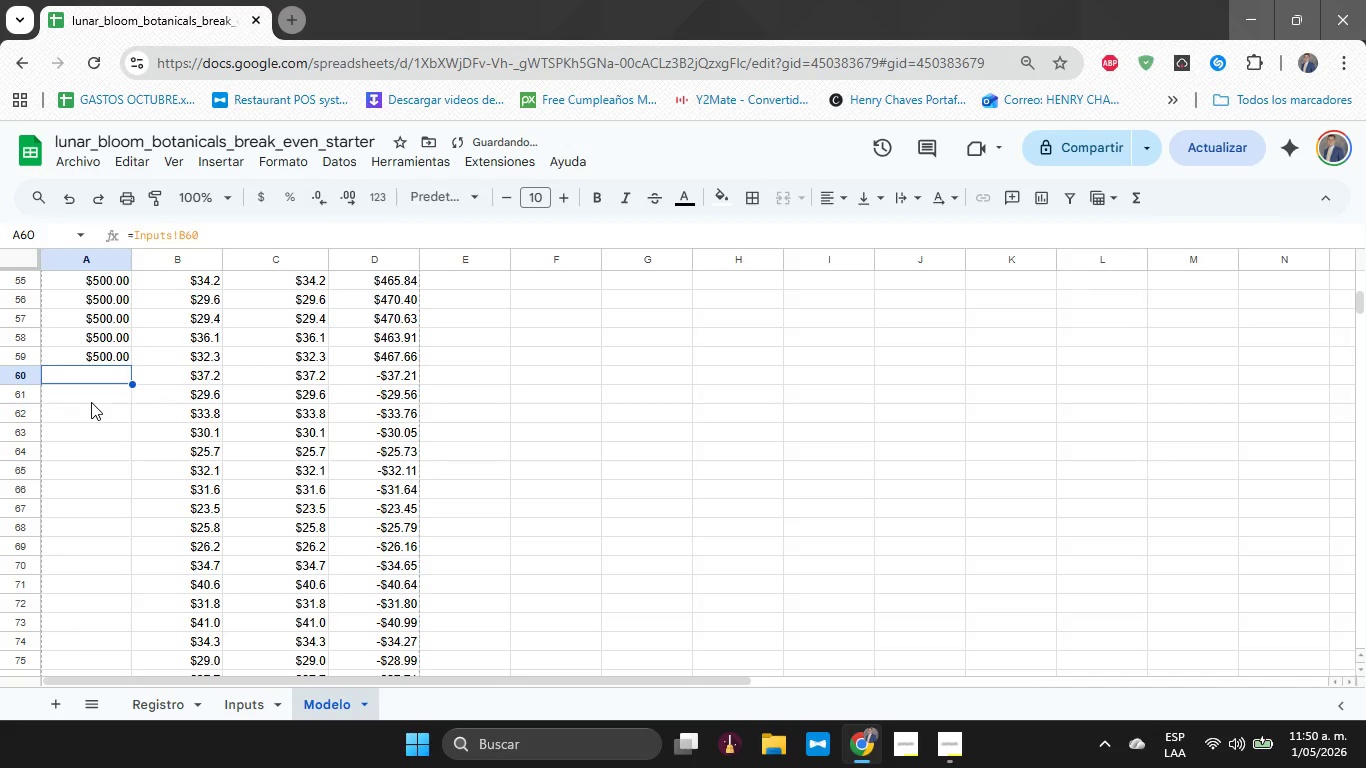 
key(Control+V)
 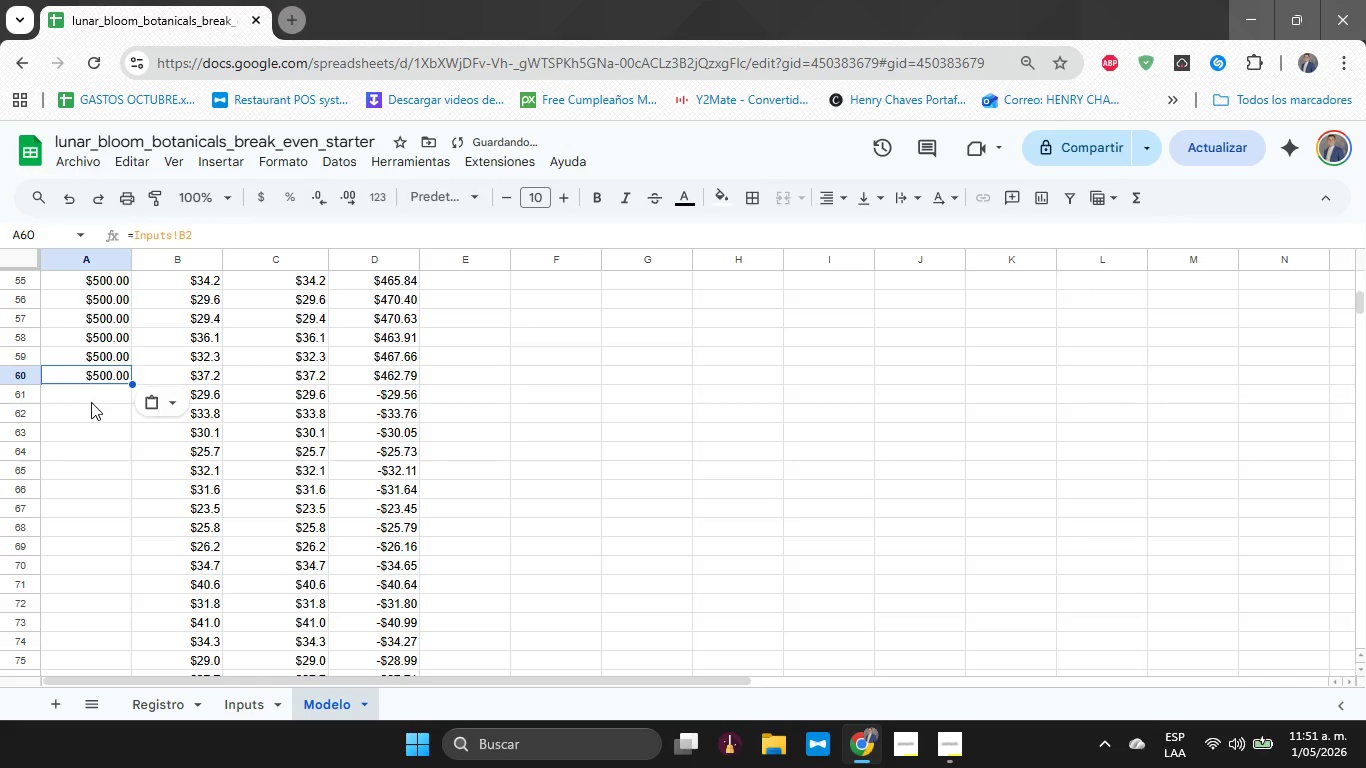 
key(ArrowDown)
 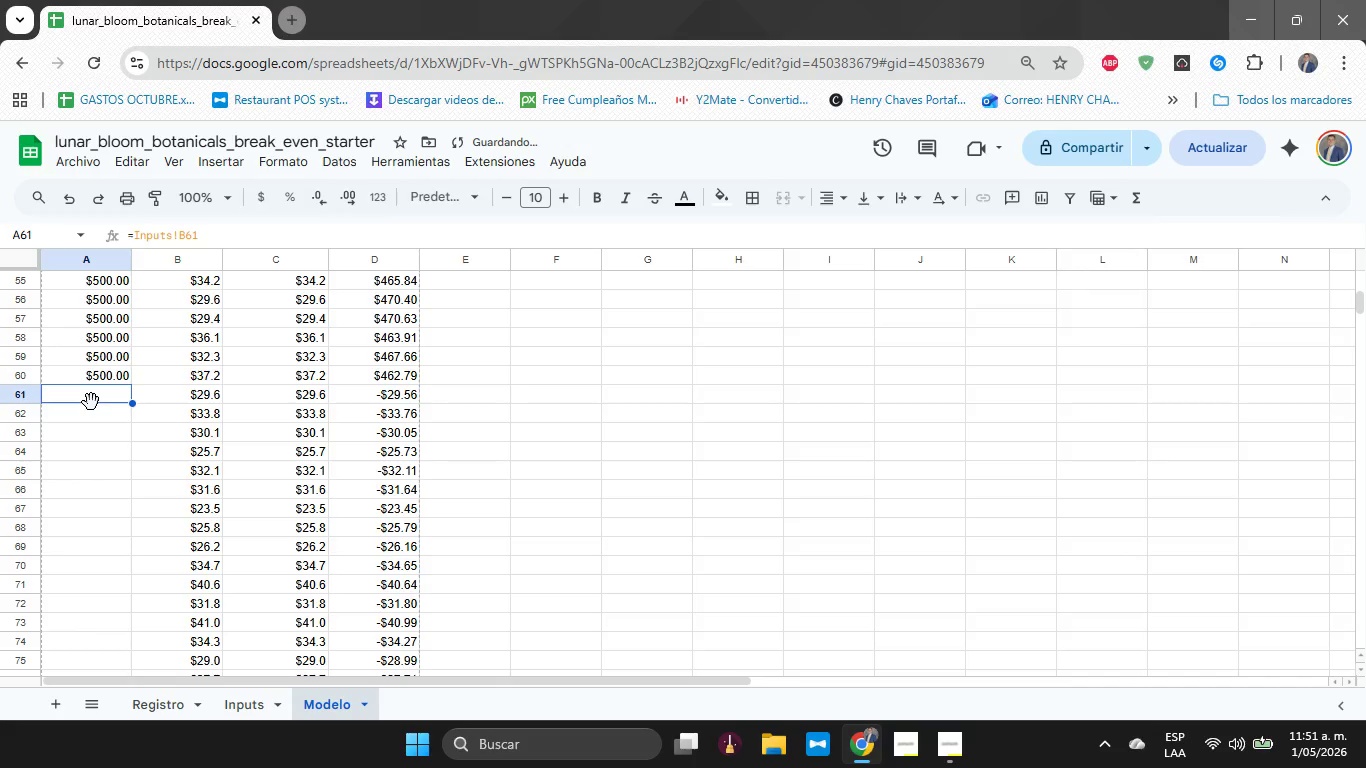 
key(Control+V)
 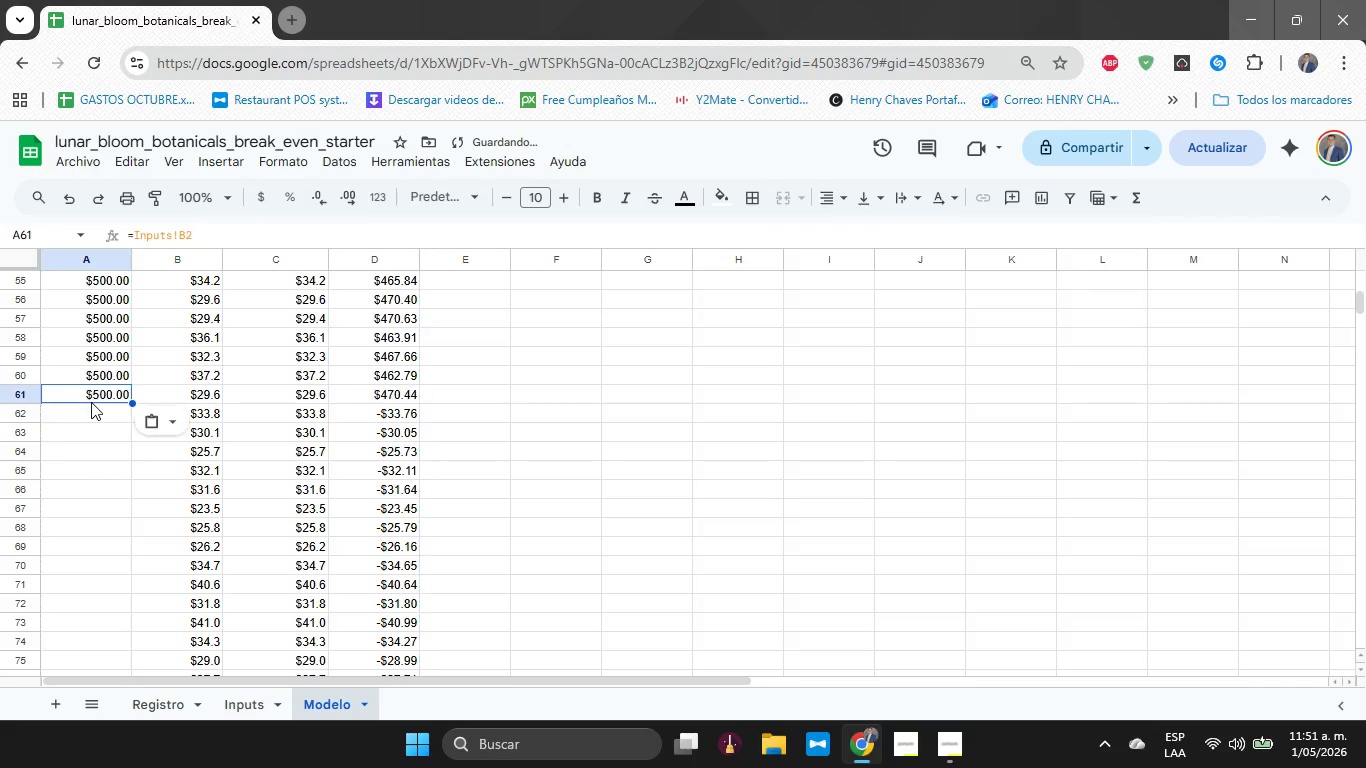 
key(ArrowDown)
 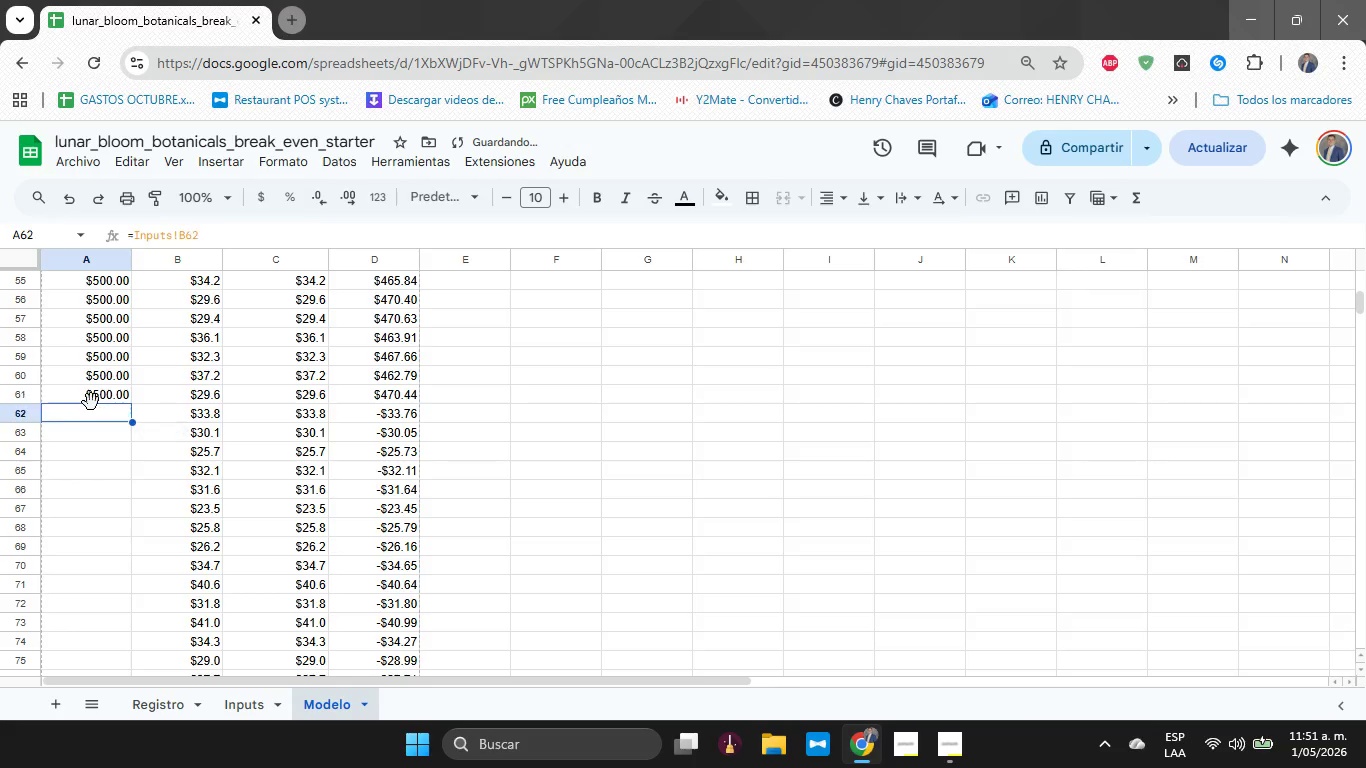 
key(Control+V)
 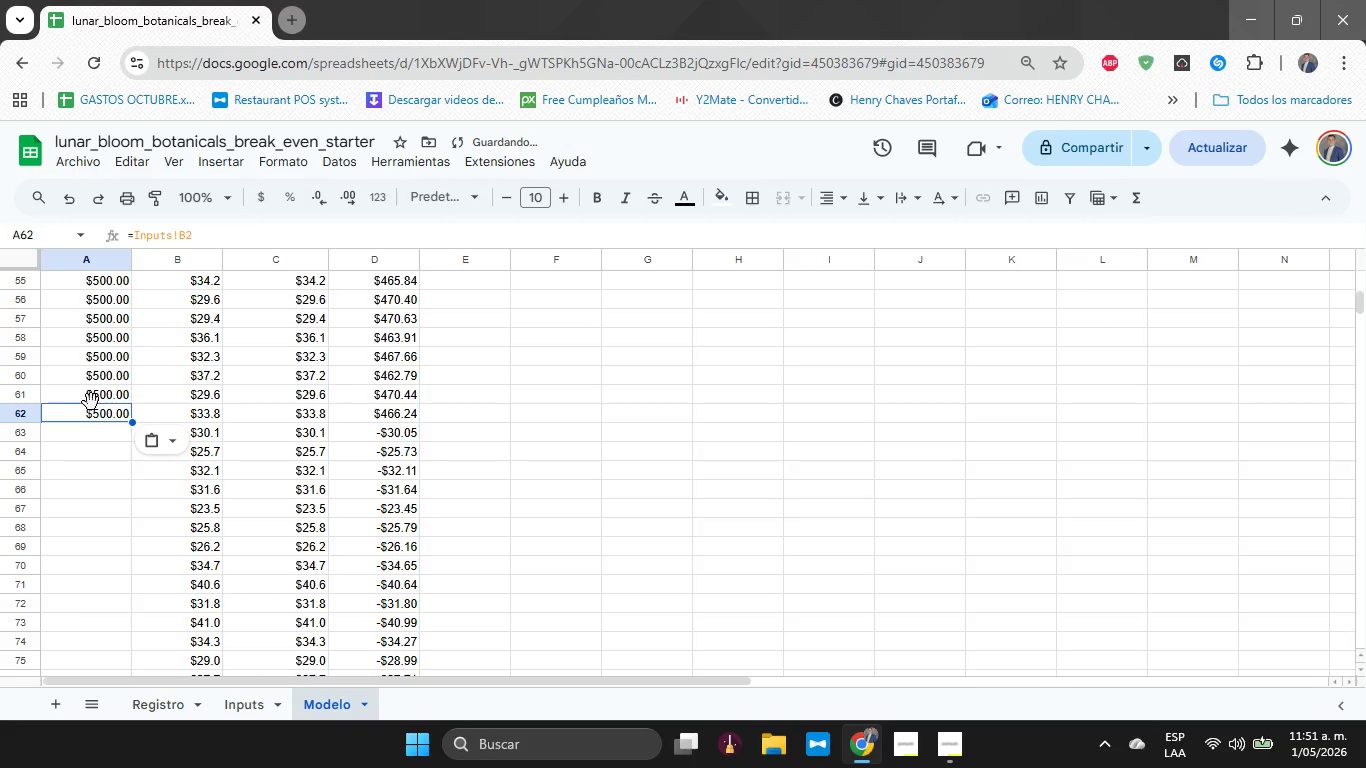 
key(Control+ArrowDown)
 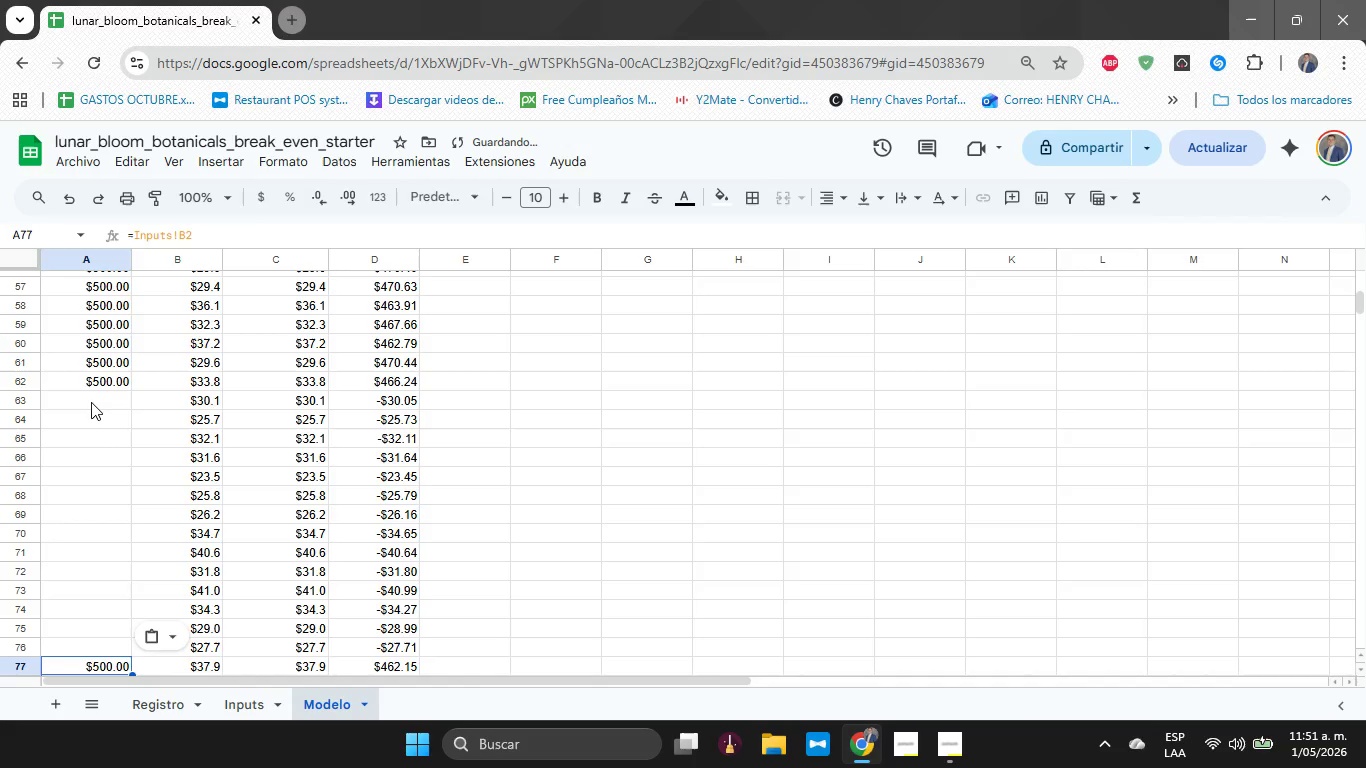 
key(Control+V)
 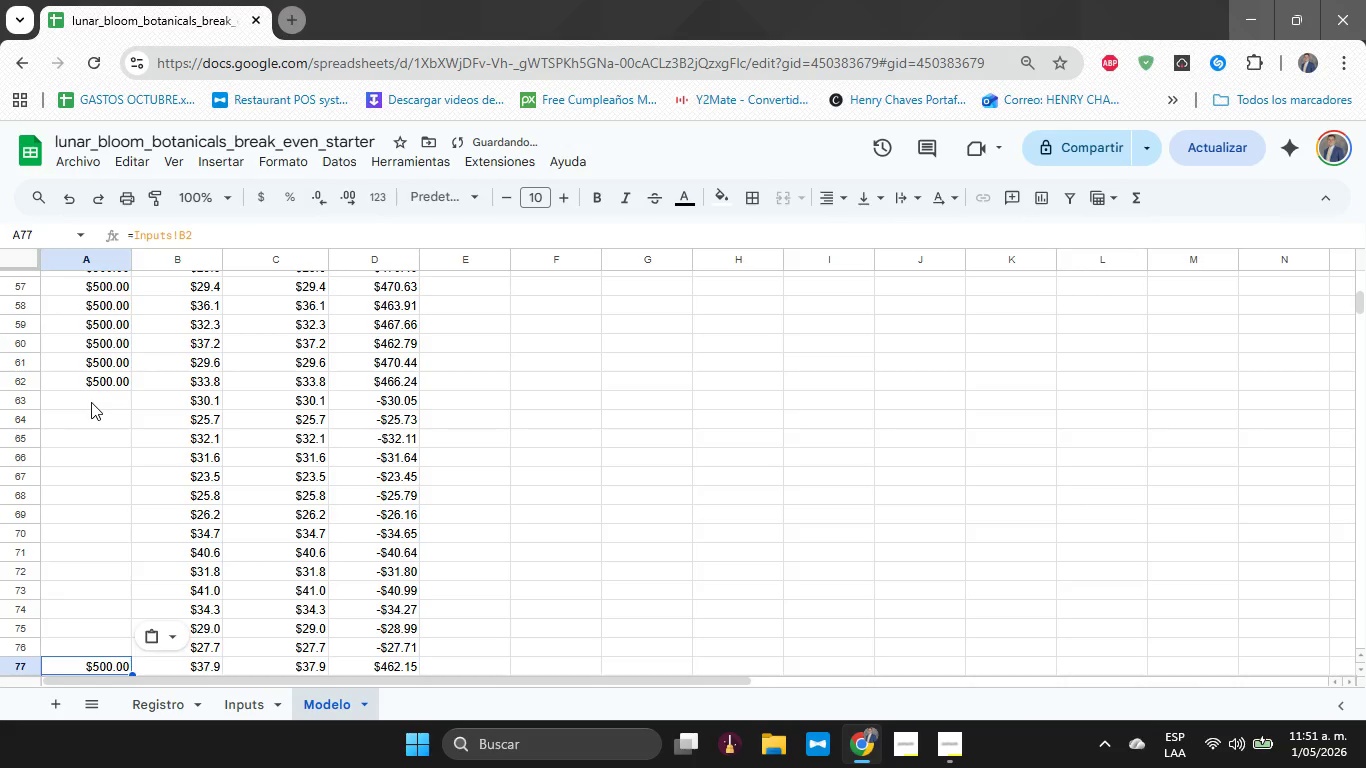 
key(ArrowUp)
 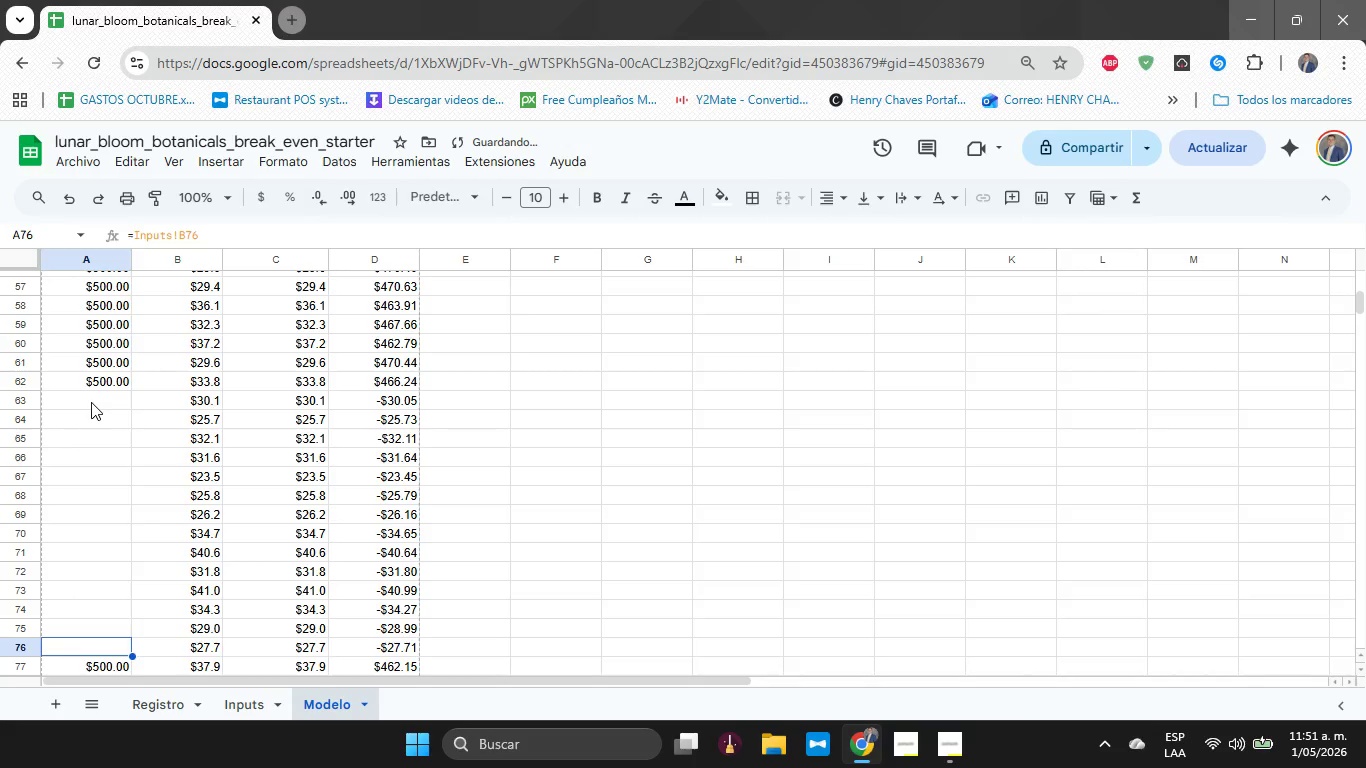 
key(Control+V)
 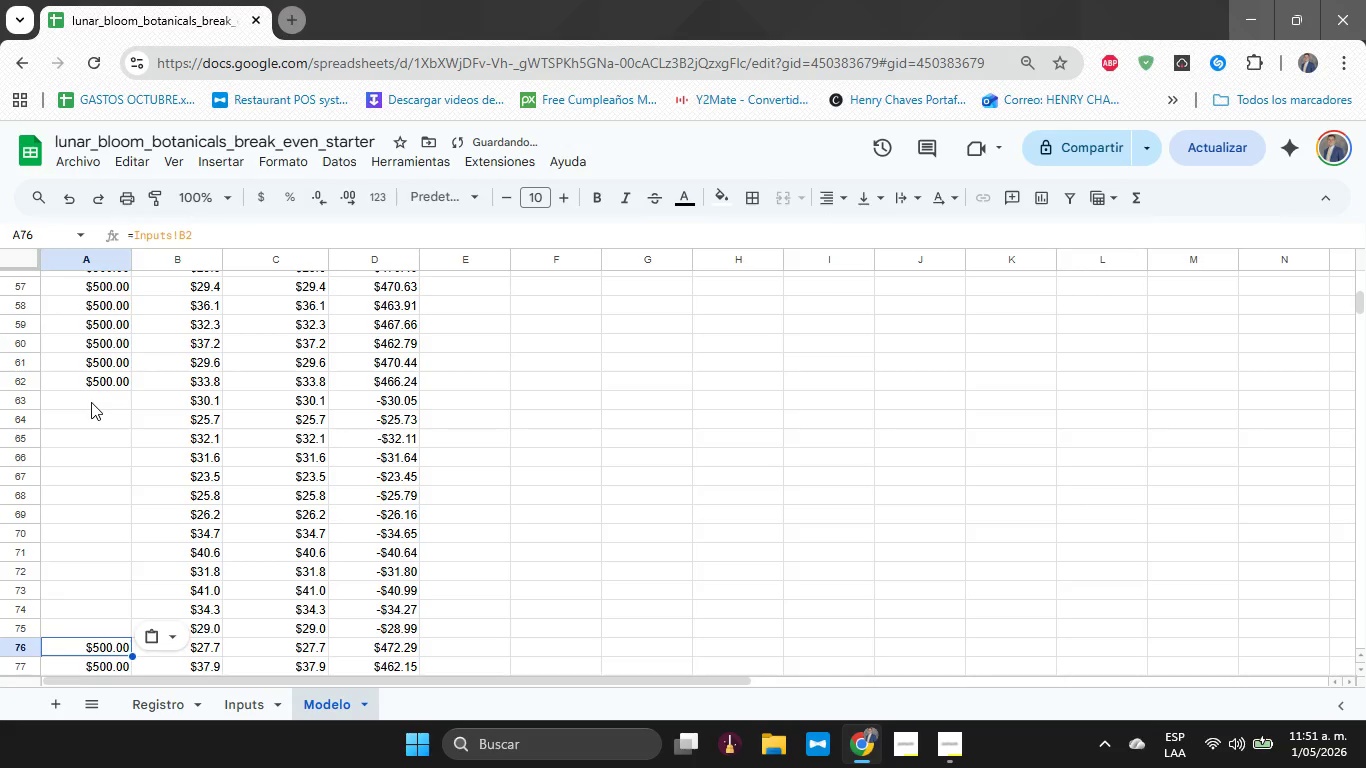 
key(ArrowUp)
 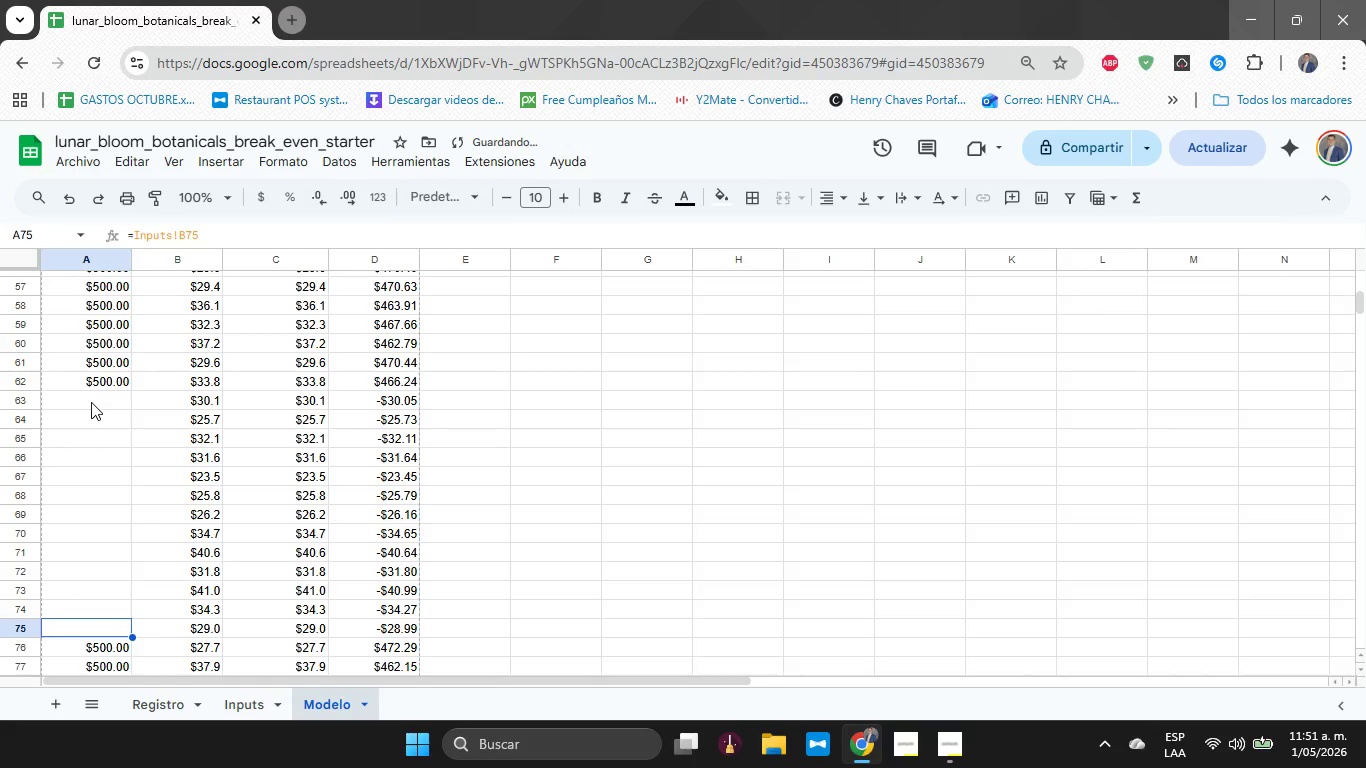 
key(Control+ControlLeft)
 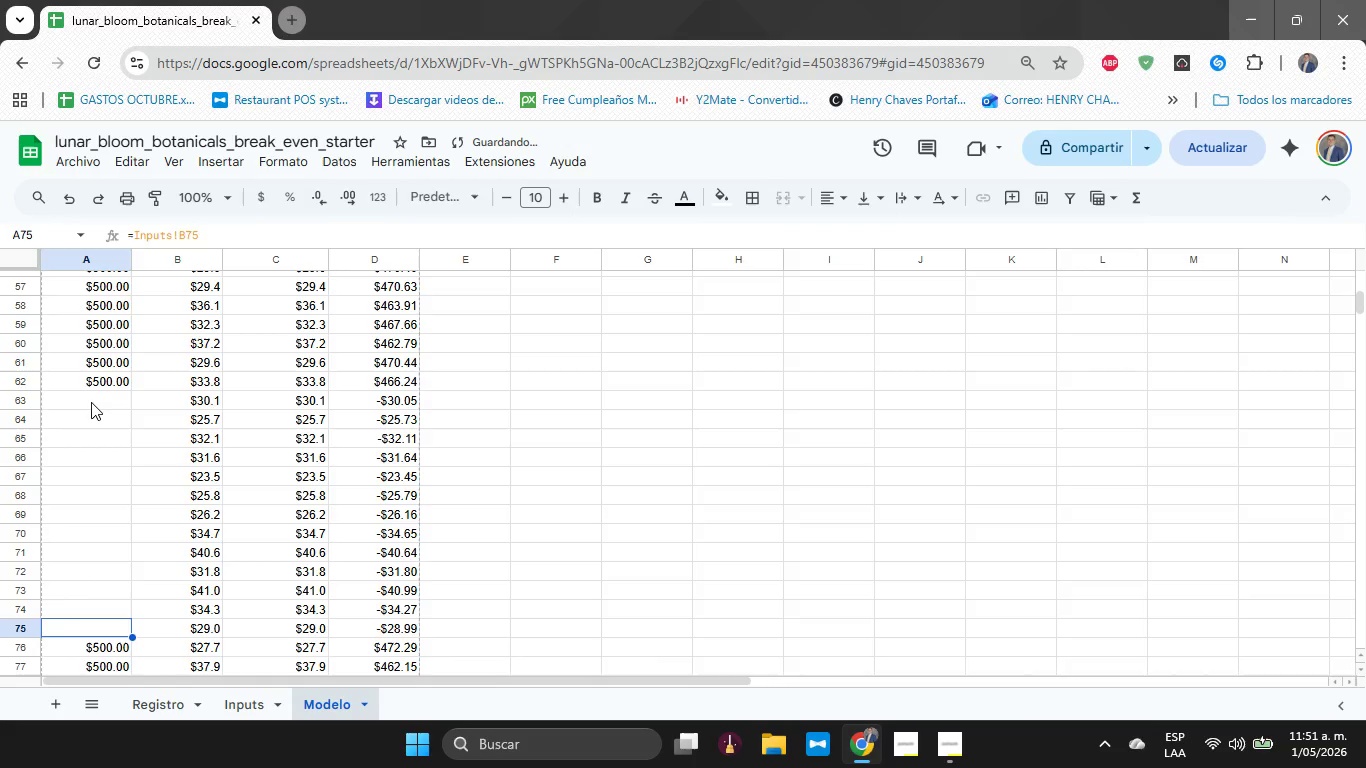 
key(Control+V)
 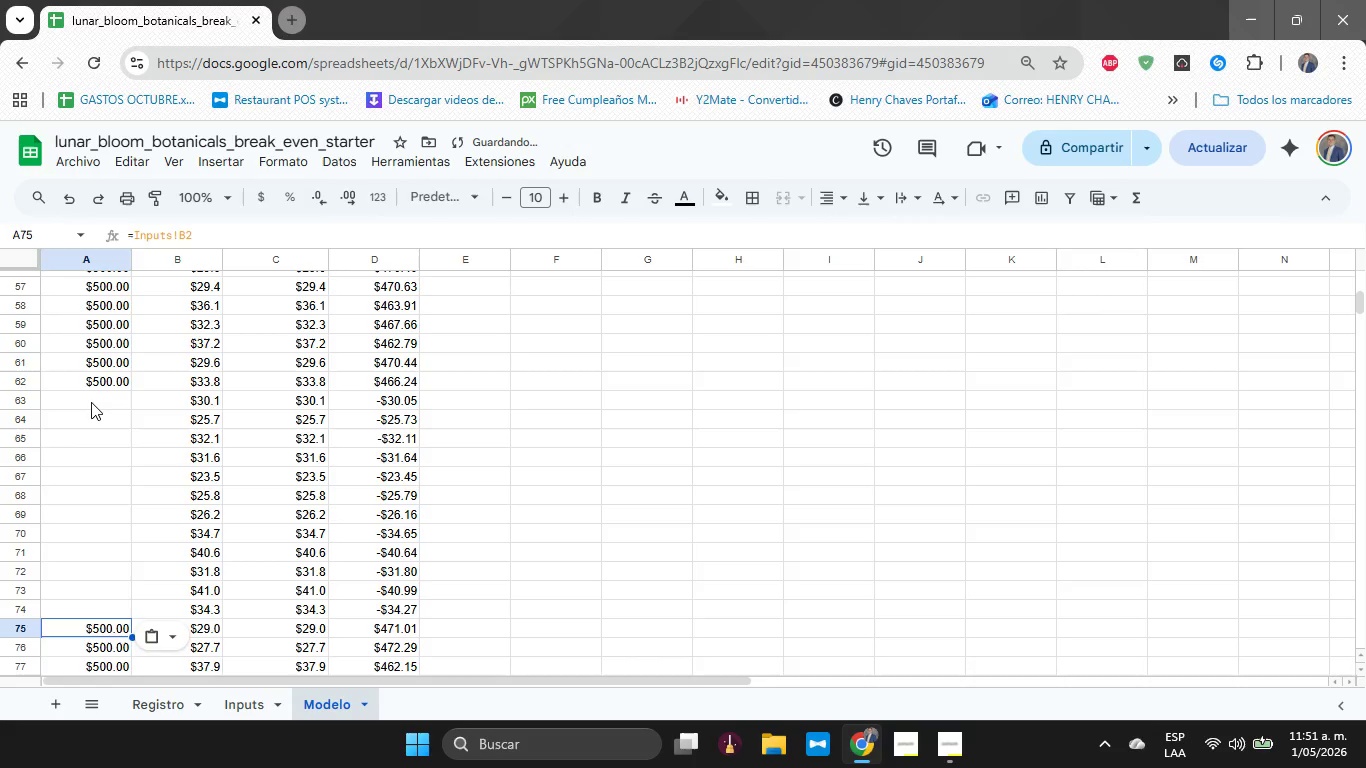 
key(ArrowUp)
 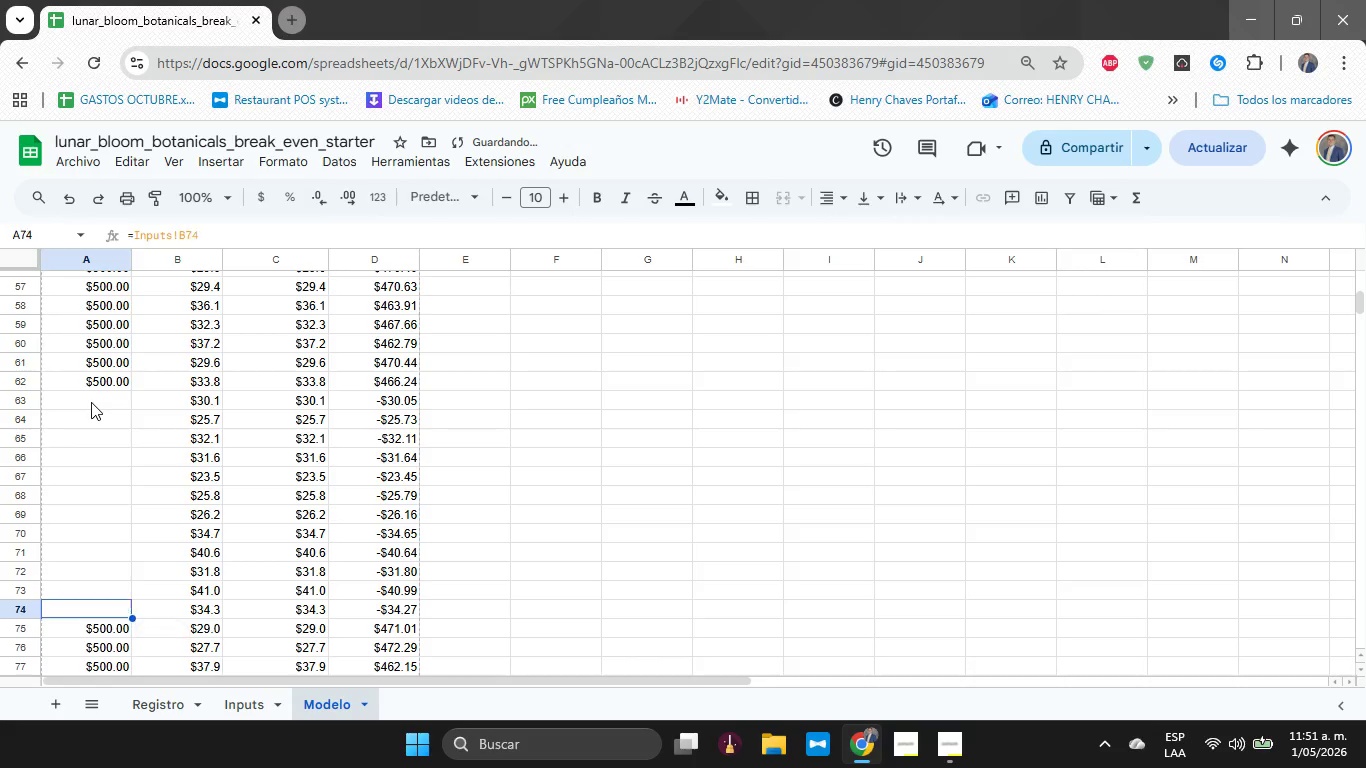 
key(Control+V)
 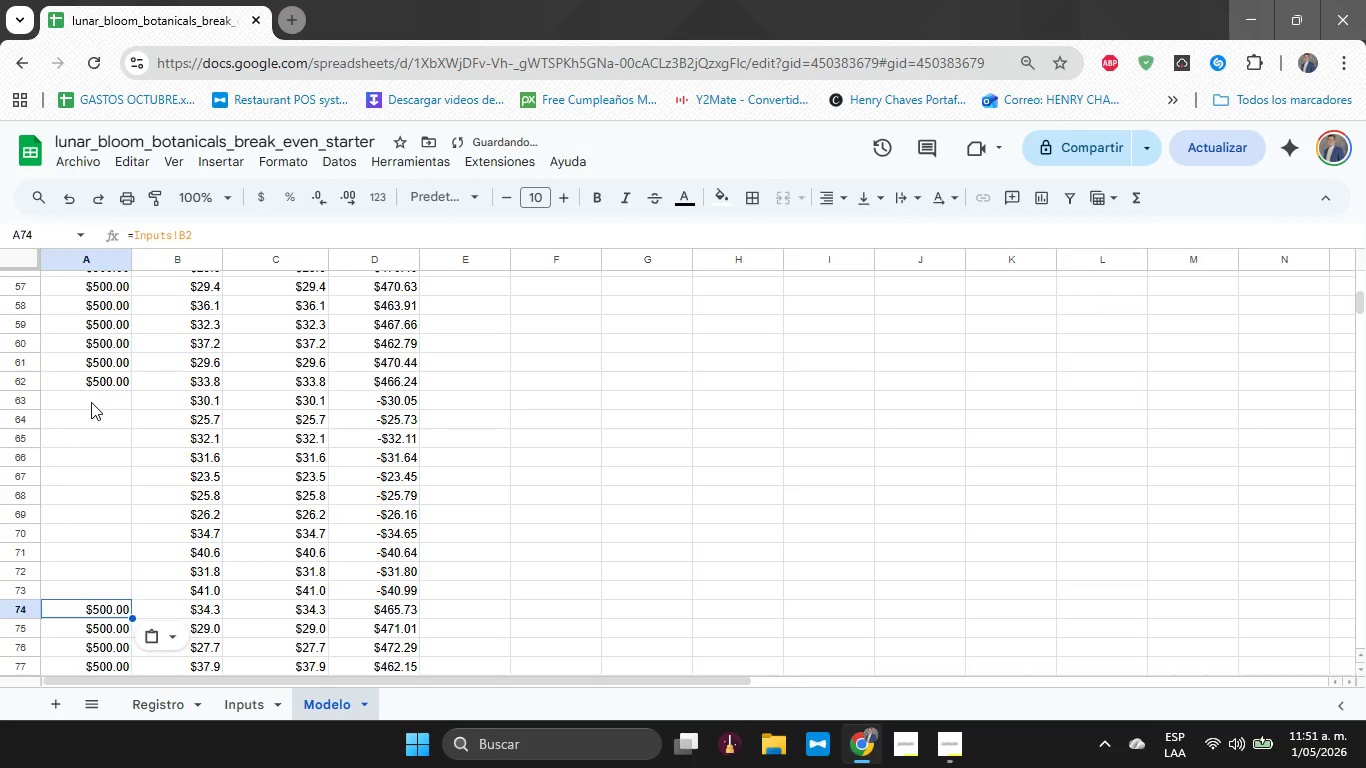 
key(ArrowUp)
 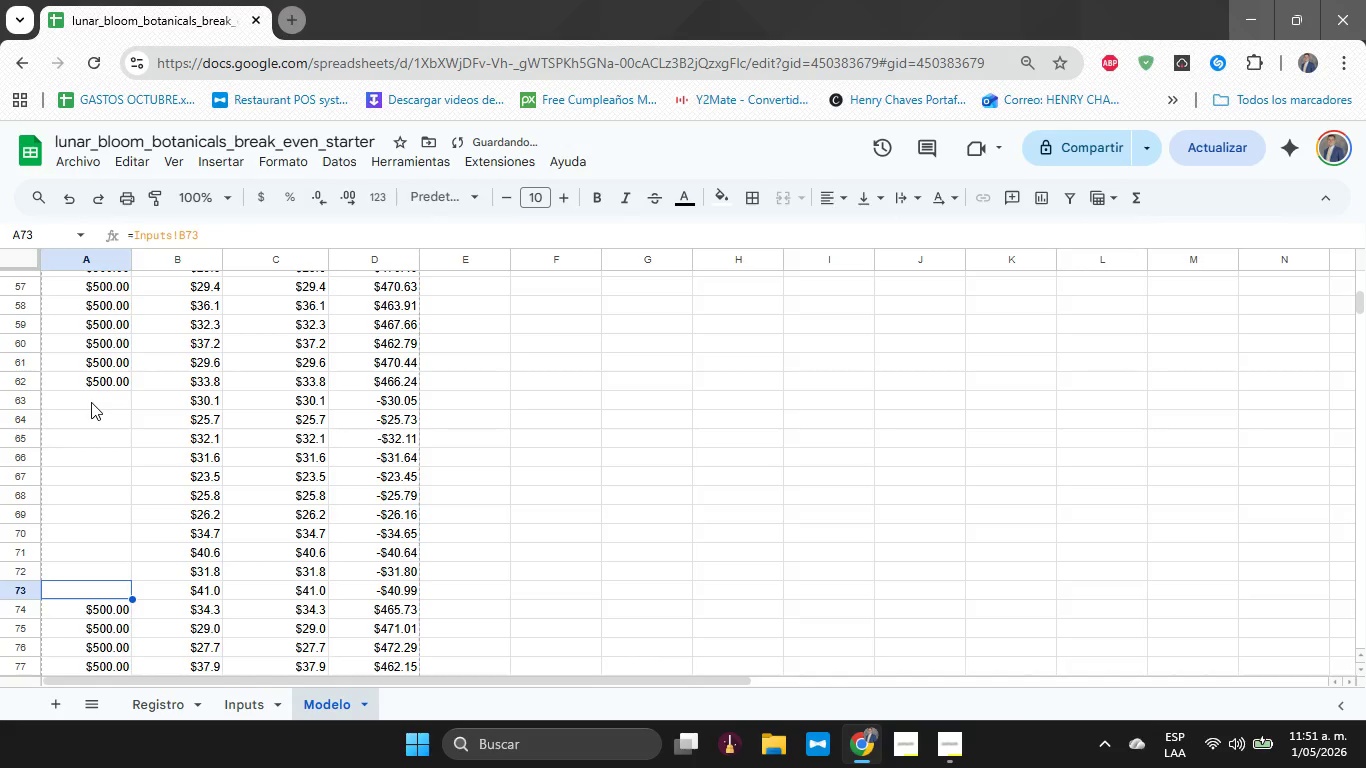 
key(Control+V)
 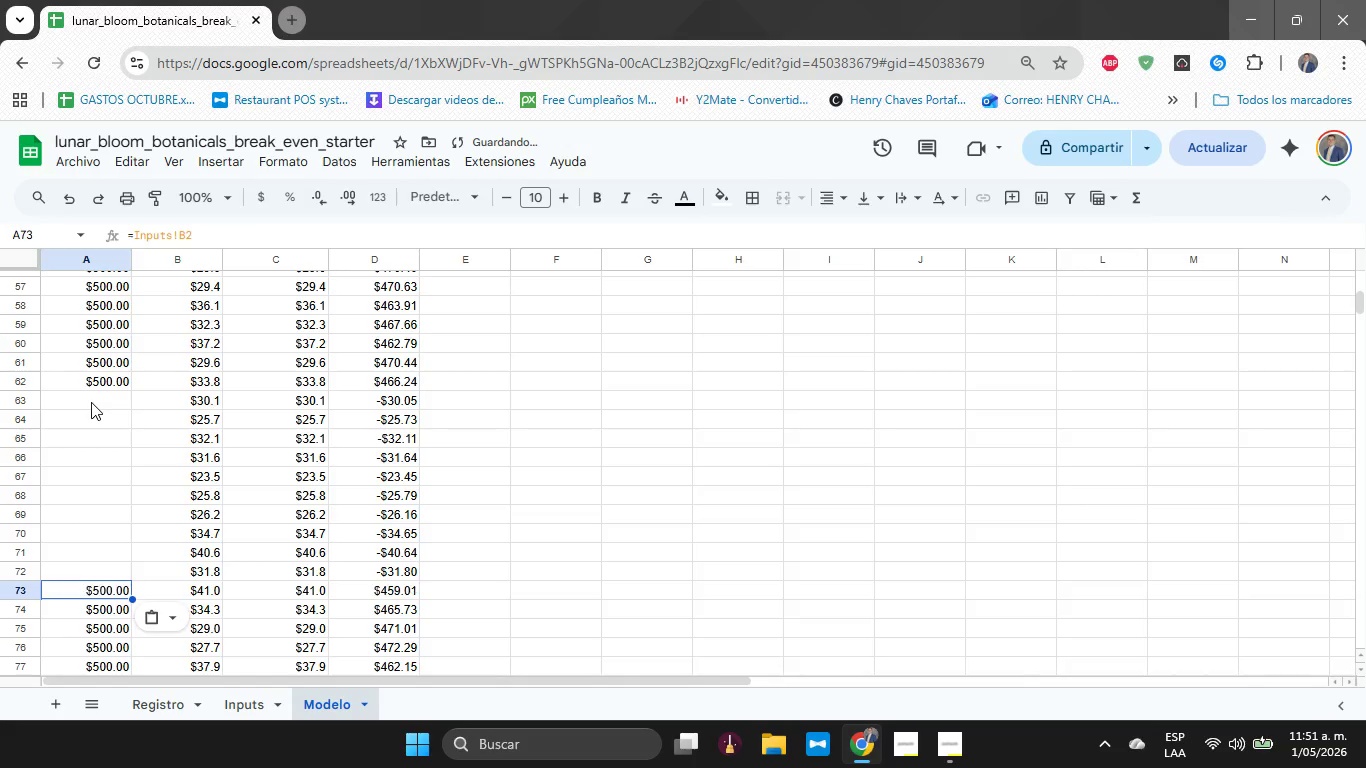 
key(Control+ArrowUp)
 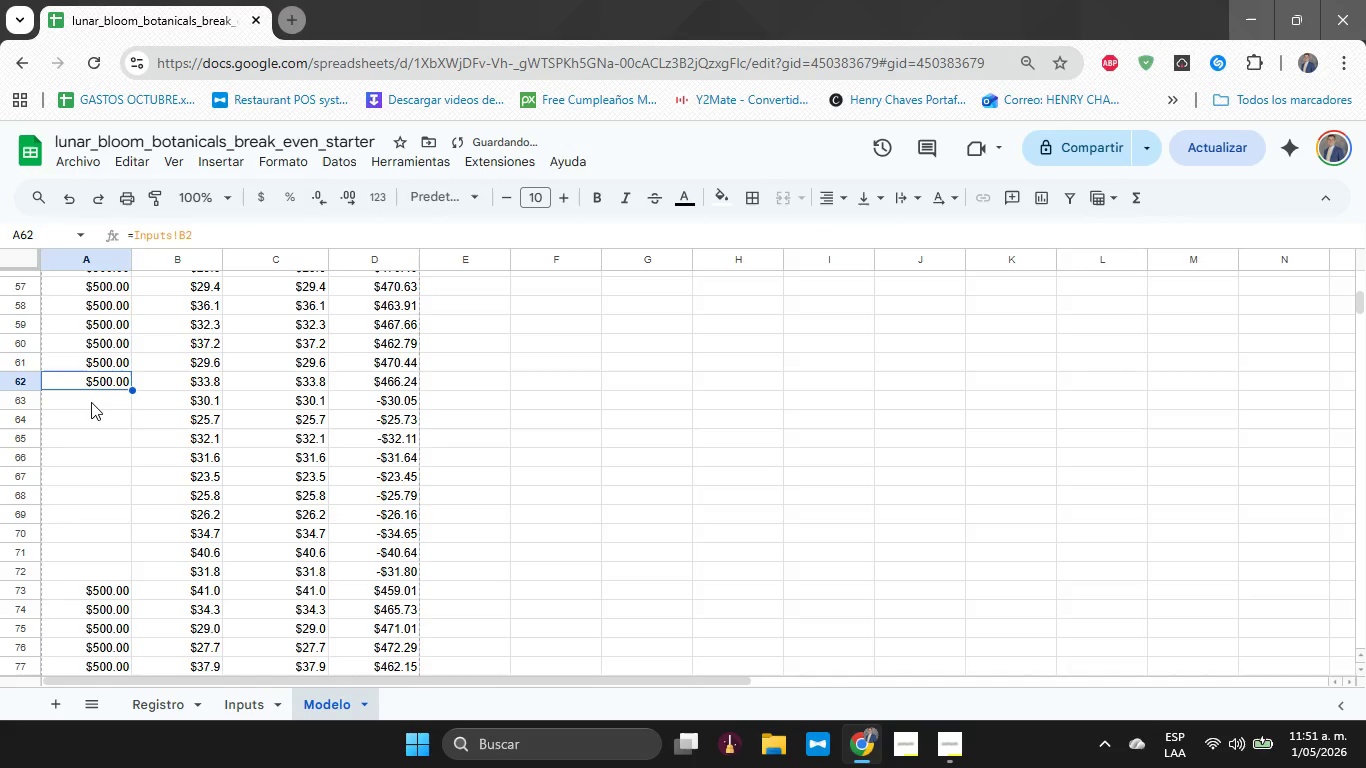 
key(Control+ControlLeft)
 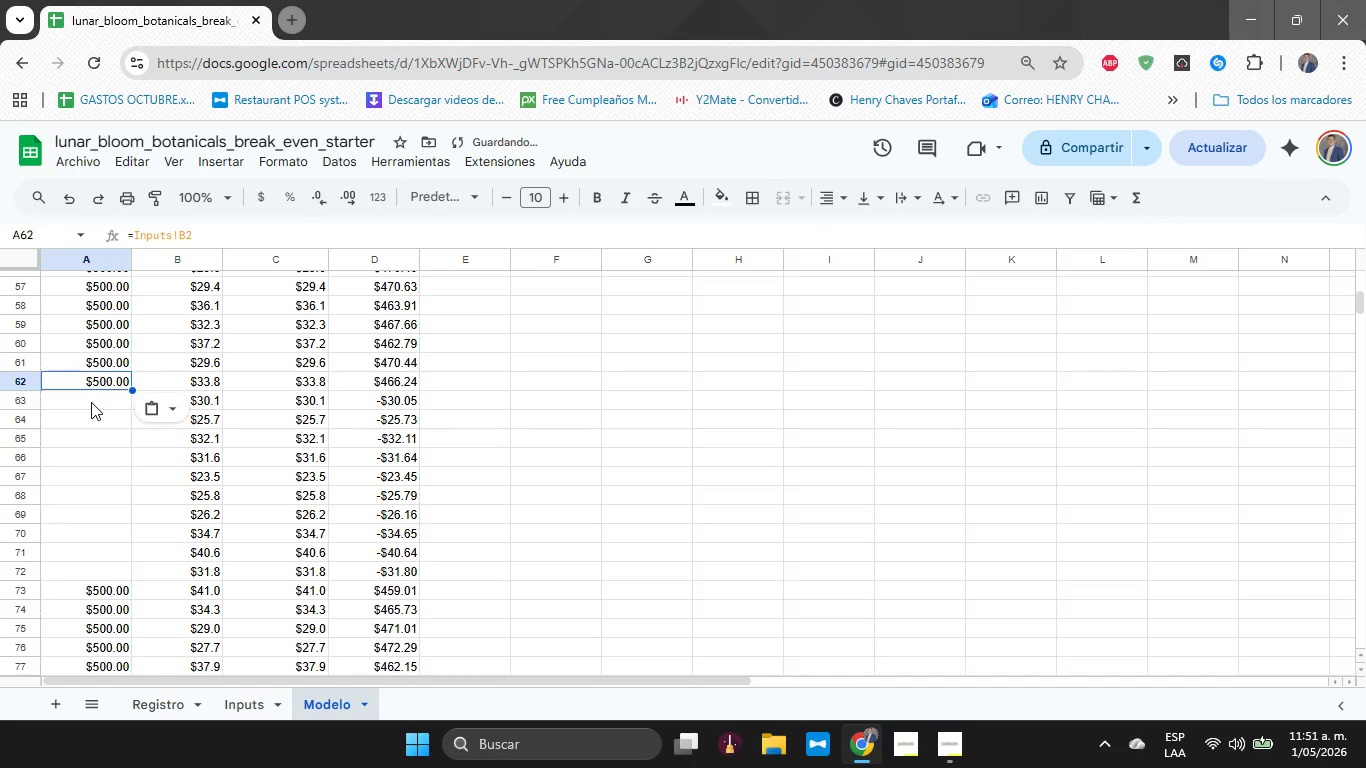 
key(Control+V)
 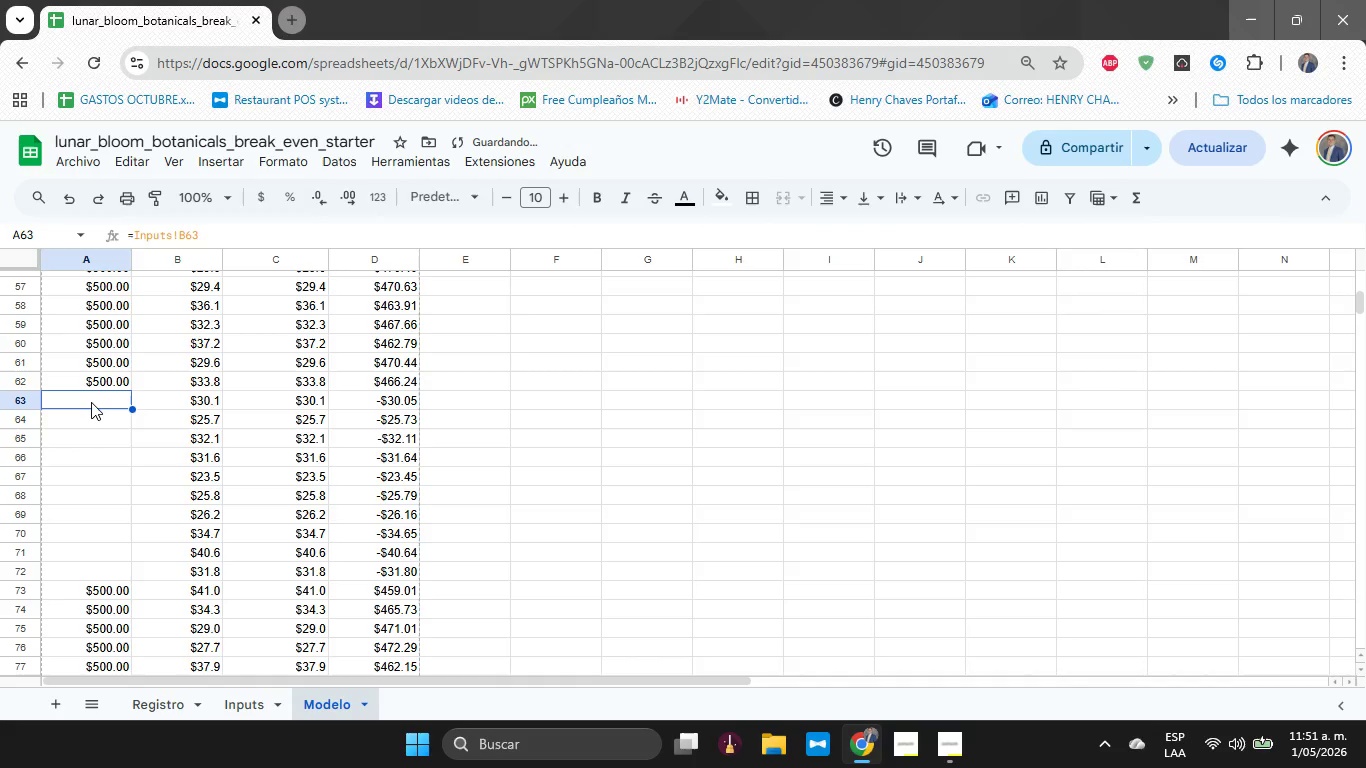 
key(ArrowDown)
 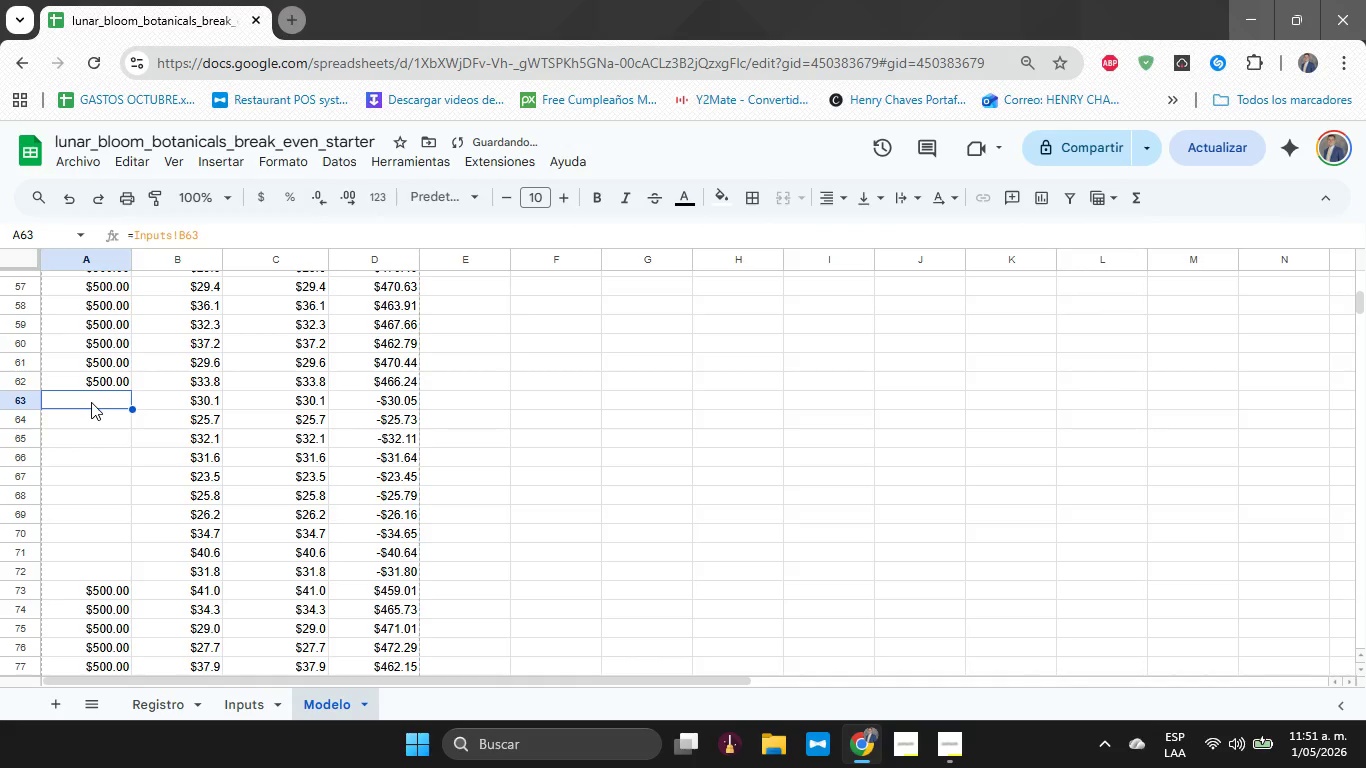 
key(Control+ControlLeft)
 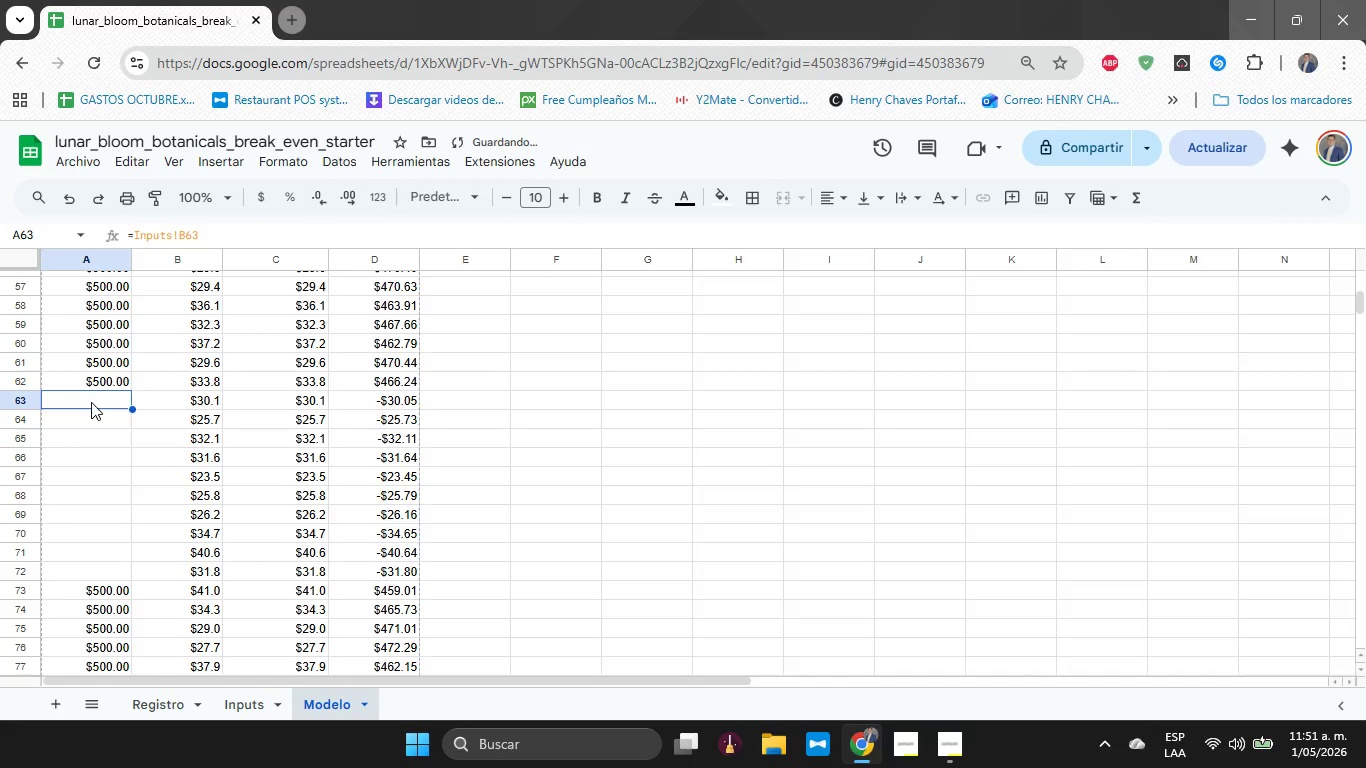 
key(Control+V)
 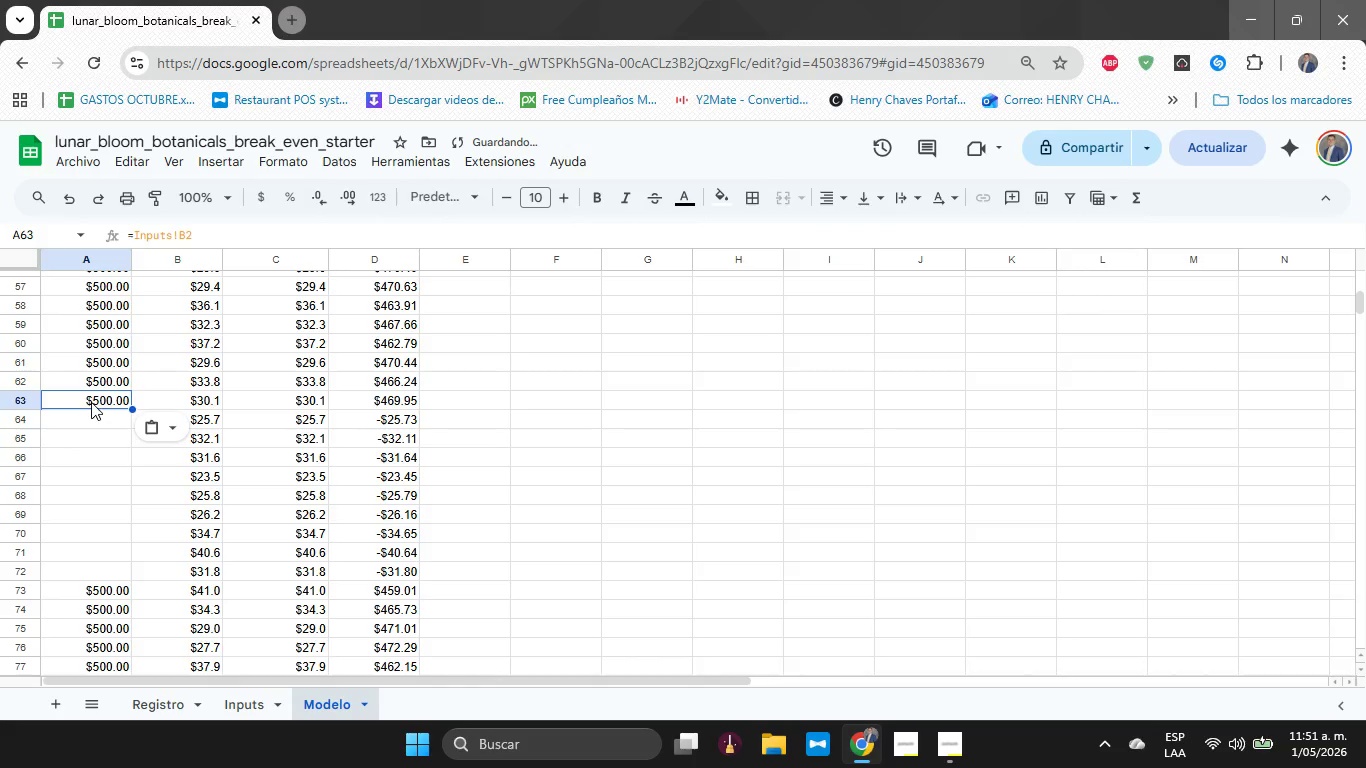 
key(ArrowDown)
 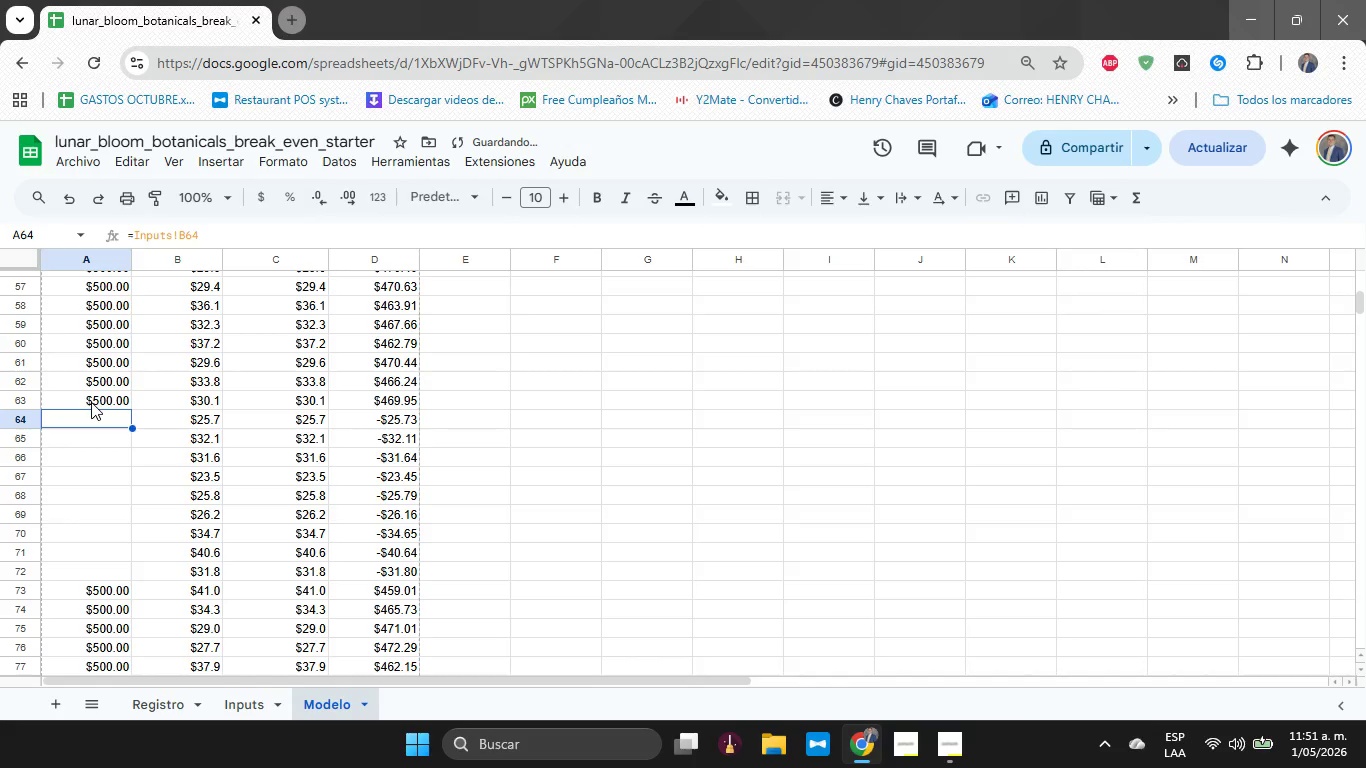 
key(Control+V)
 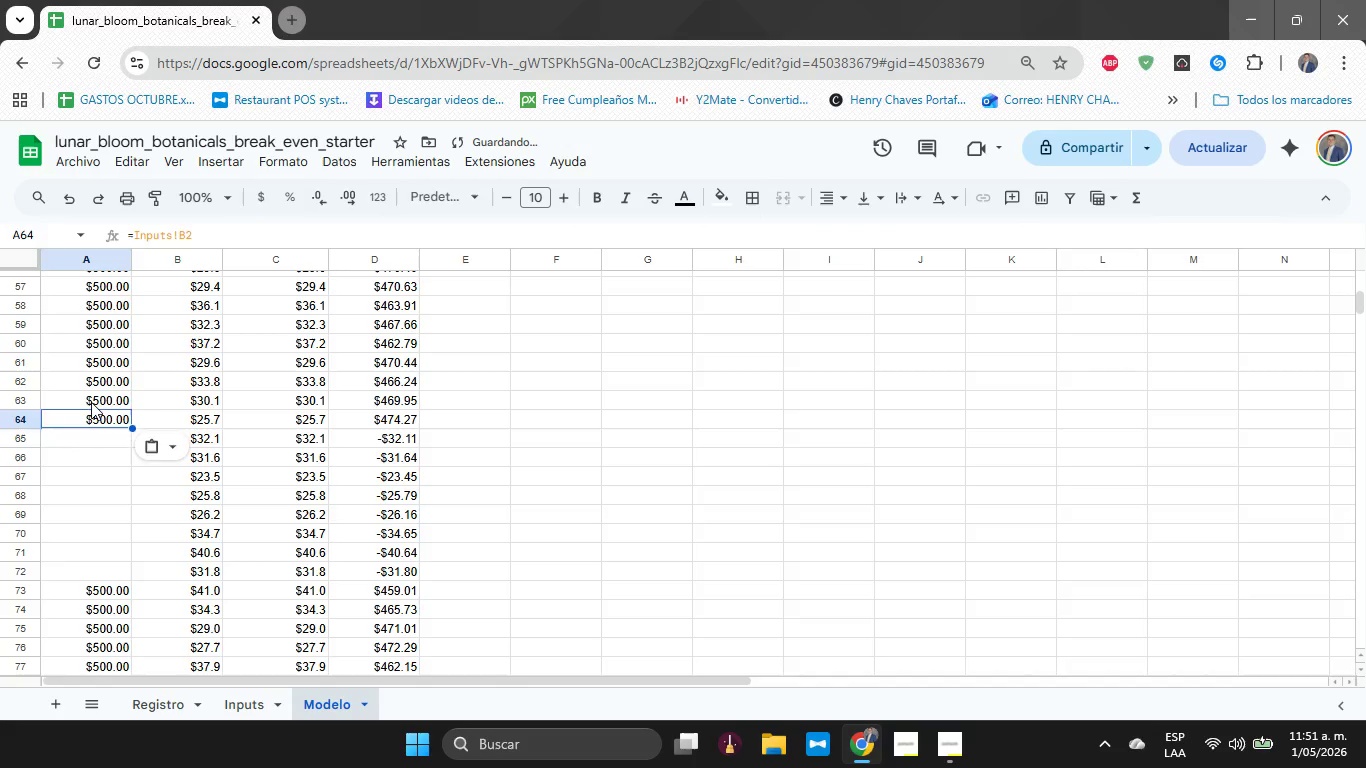 
key(ArrowDown)
 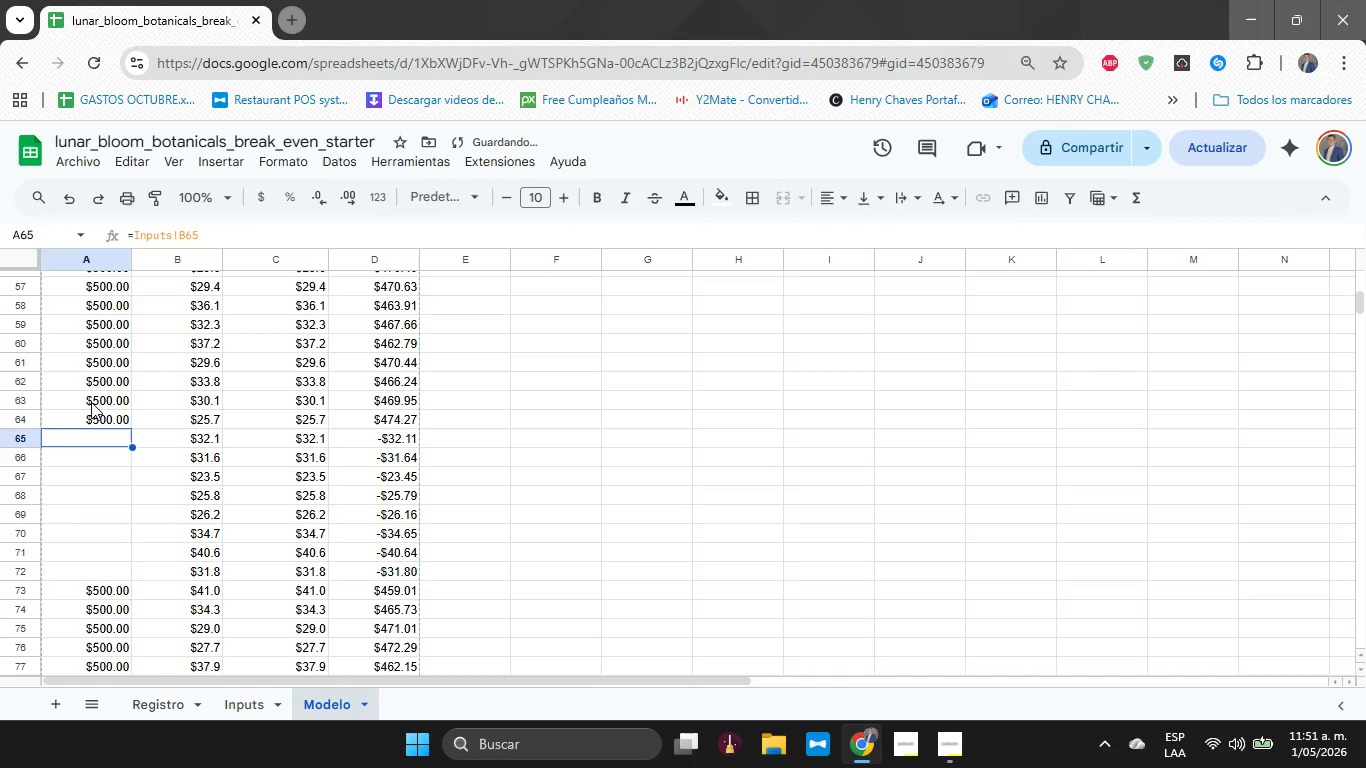 
key(Control+V)
 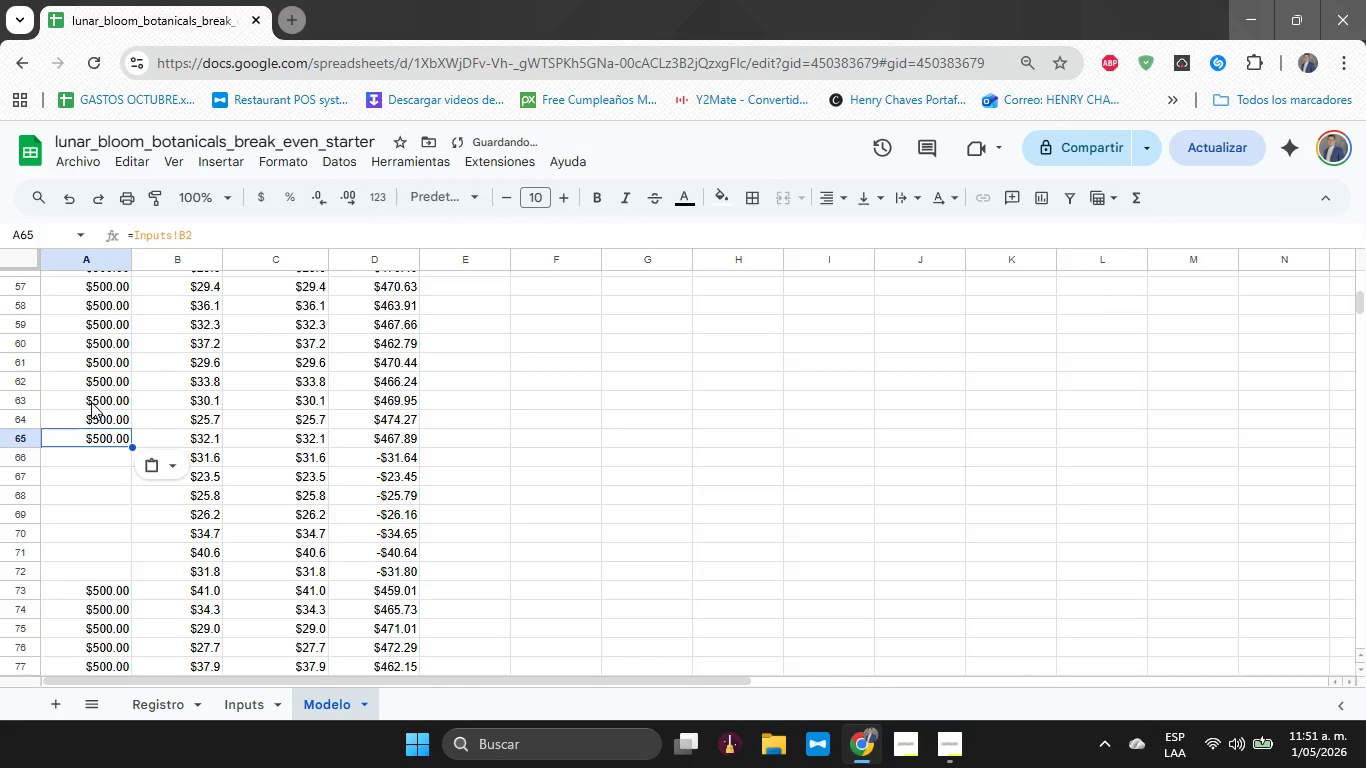 
key(ArrowDown)
 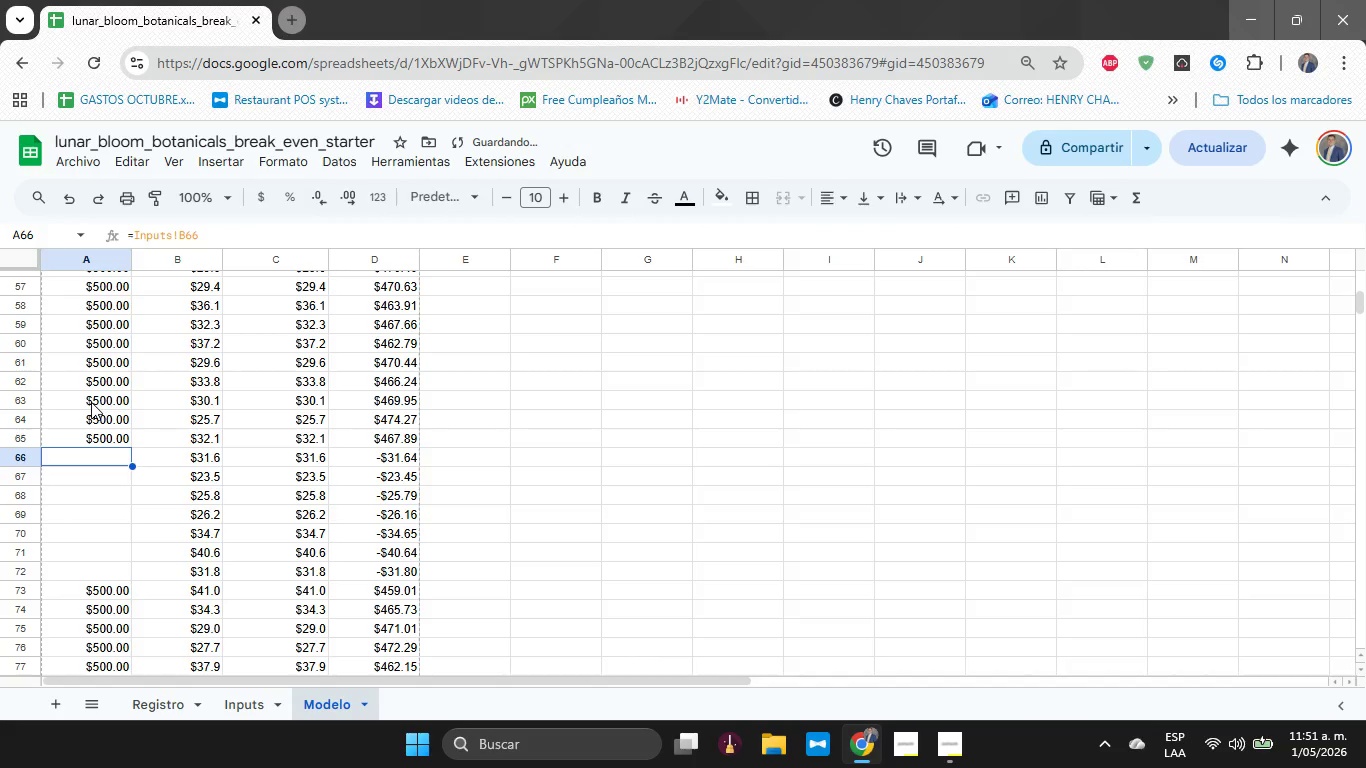 
key(Control+V)
 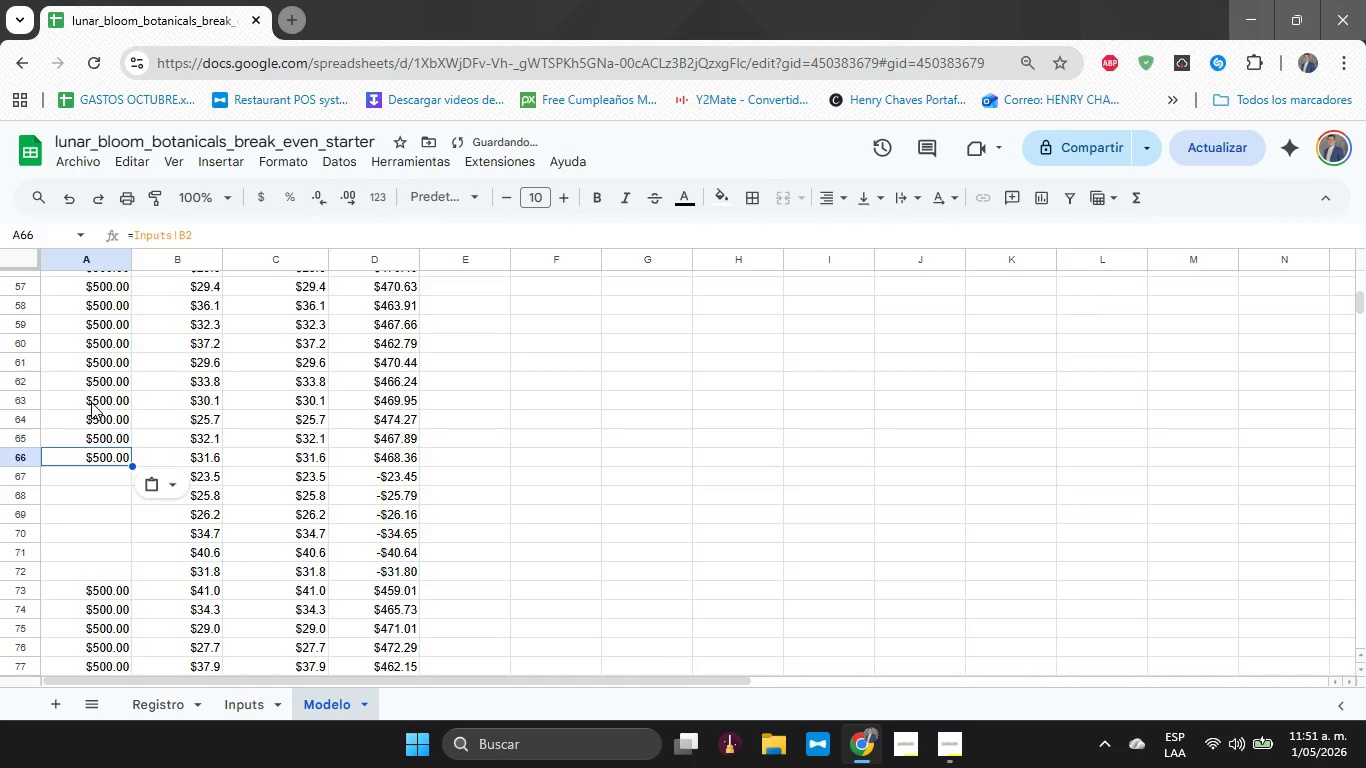 
key(ArrowDown)
 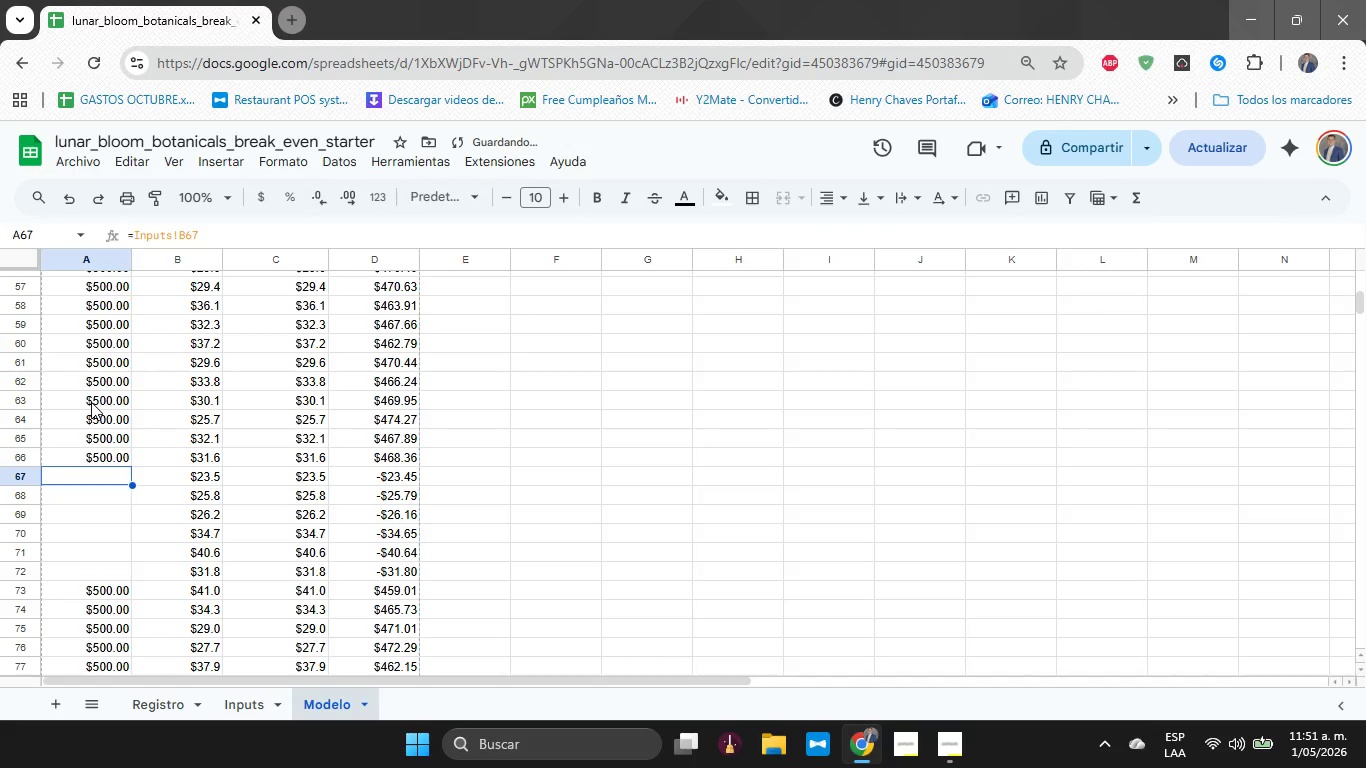 
key(Control+ControlLeft)
 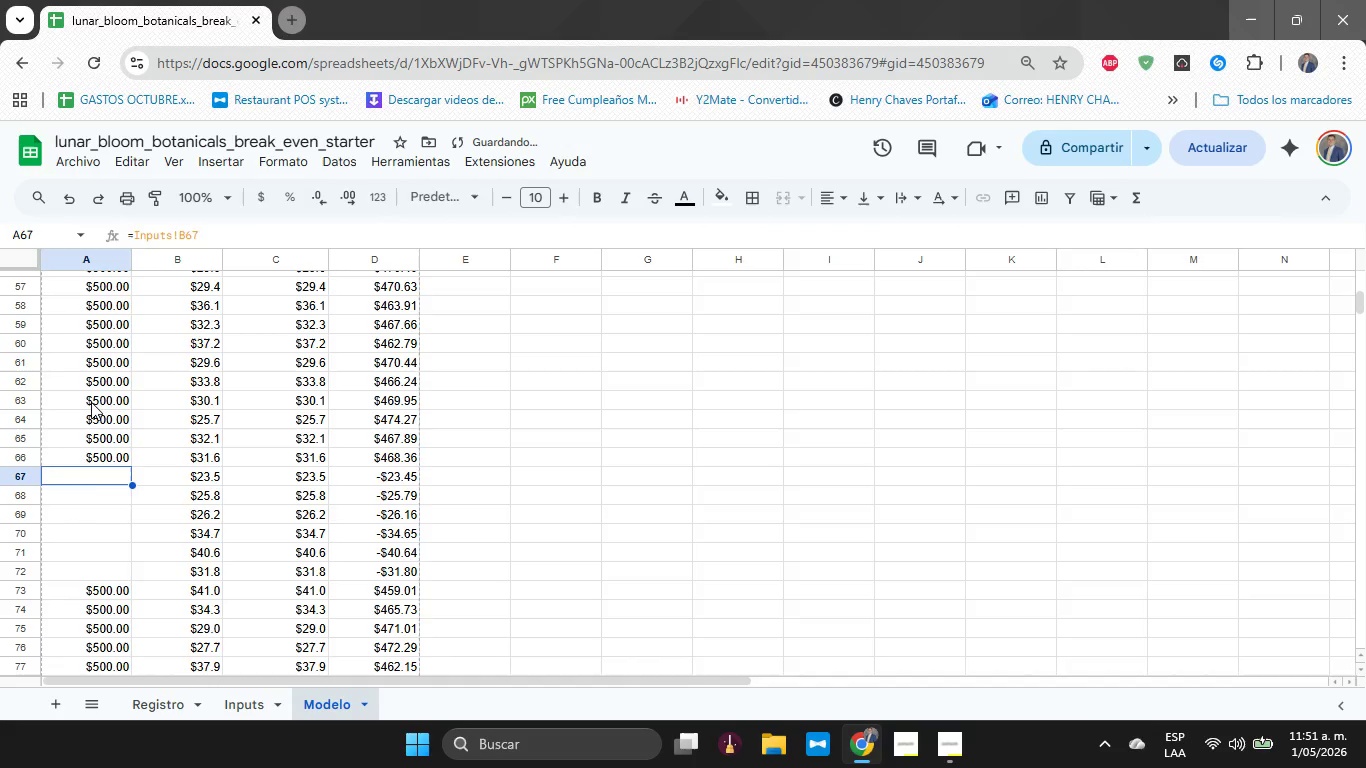 
key(Control+V)
 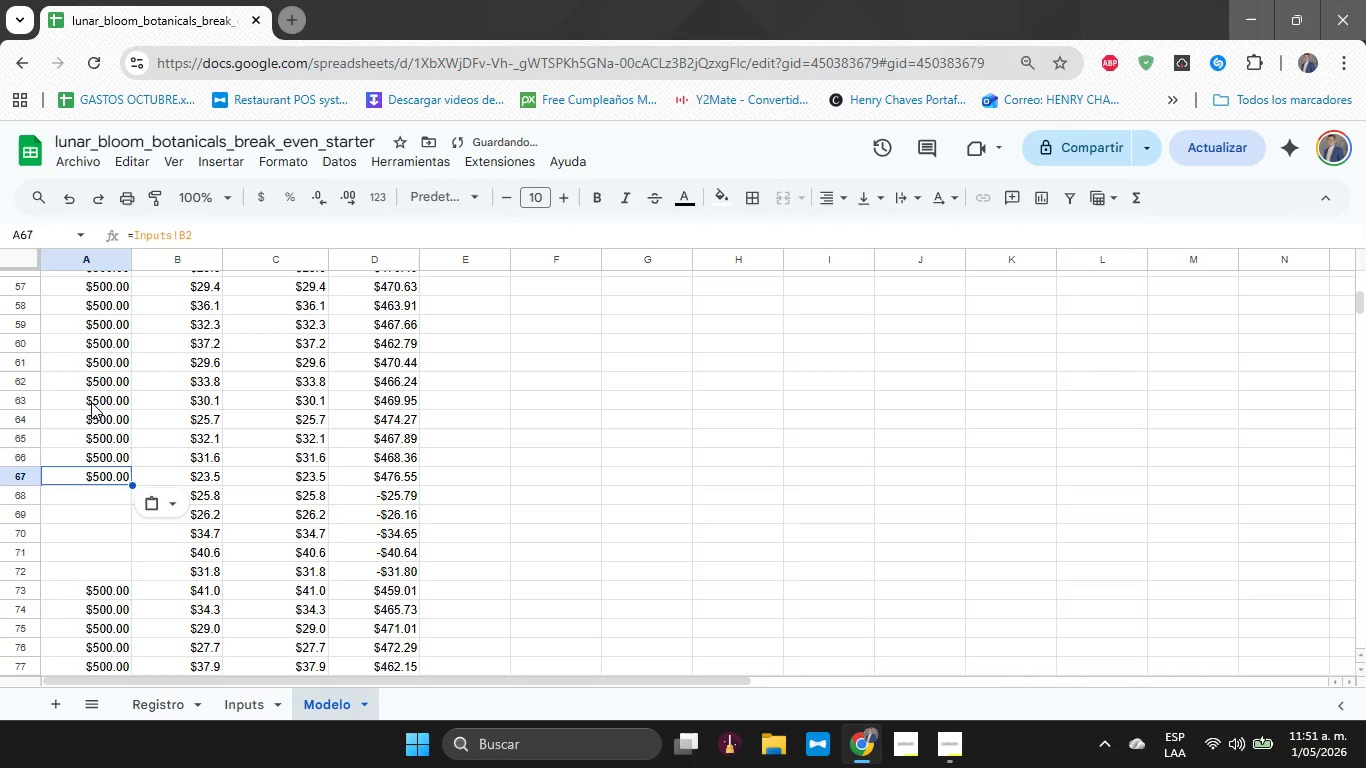 
key(ArrowDown)
 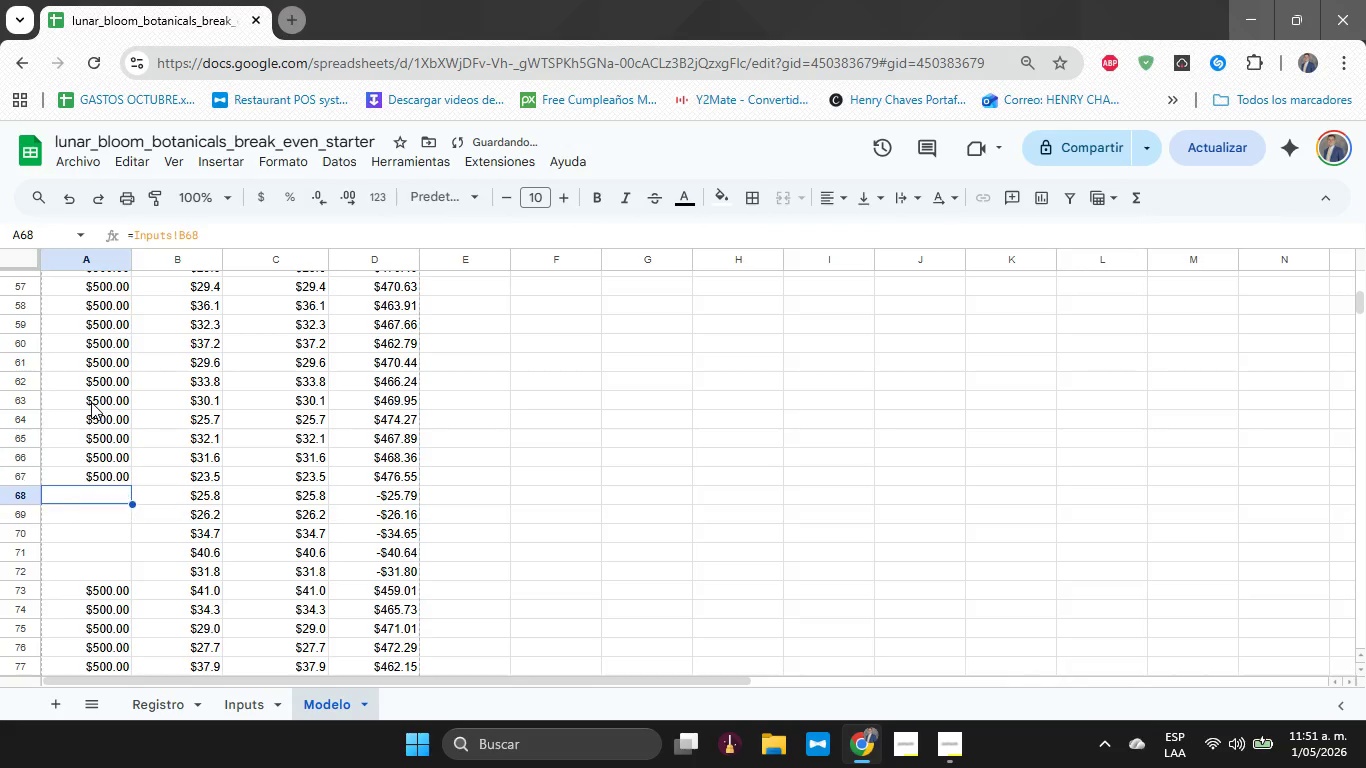 
key(Control+ControlLeft)
 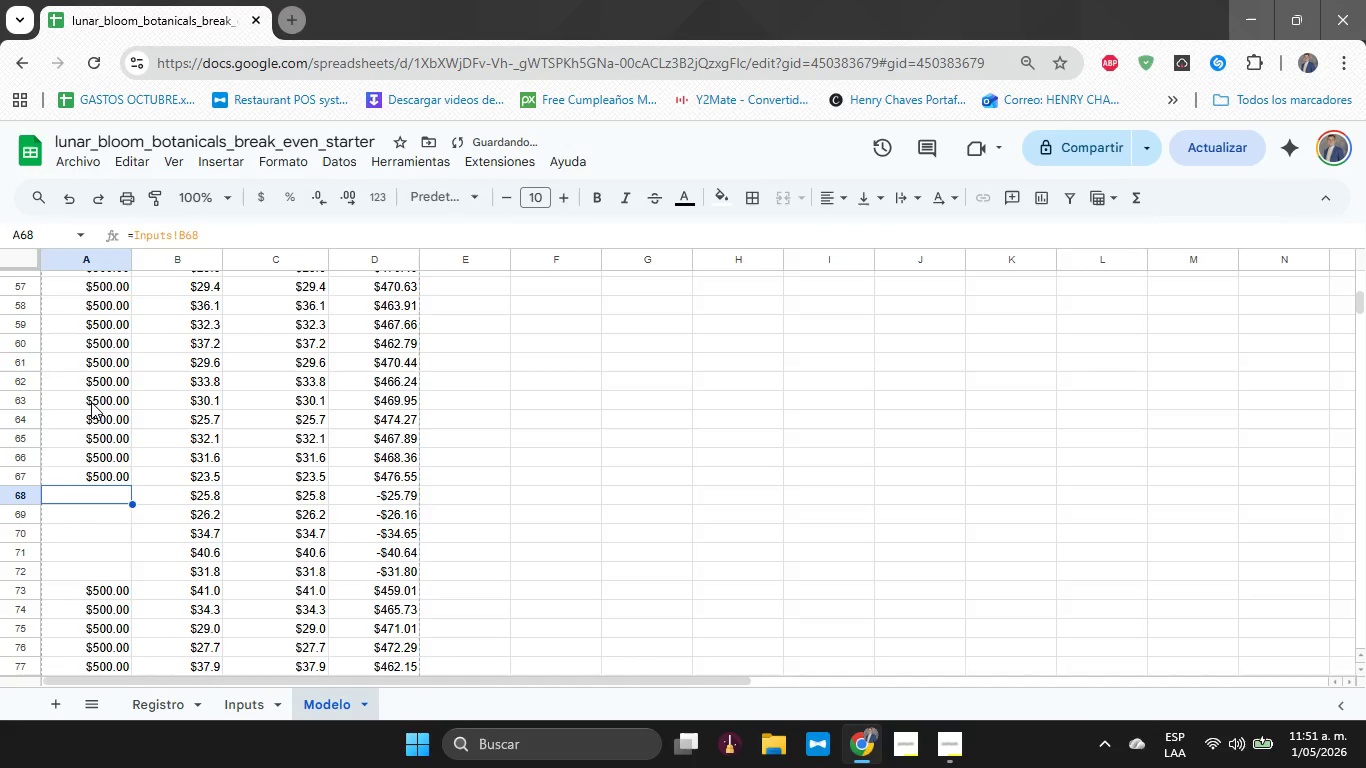 
key(Control+V)
 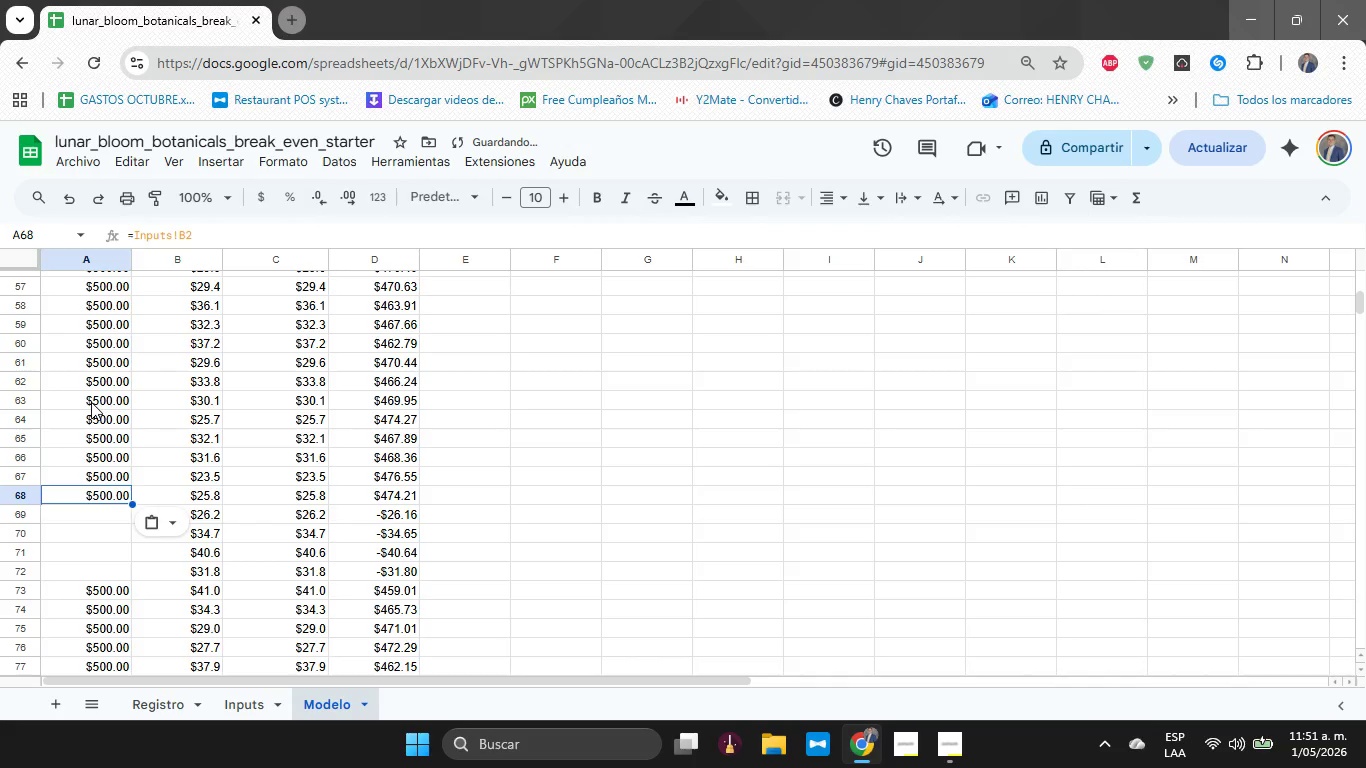 
key(ArrowDown)
 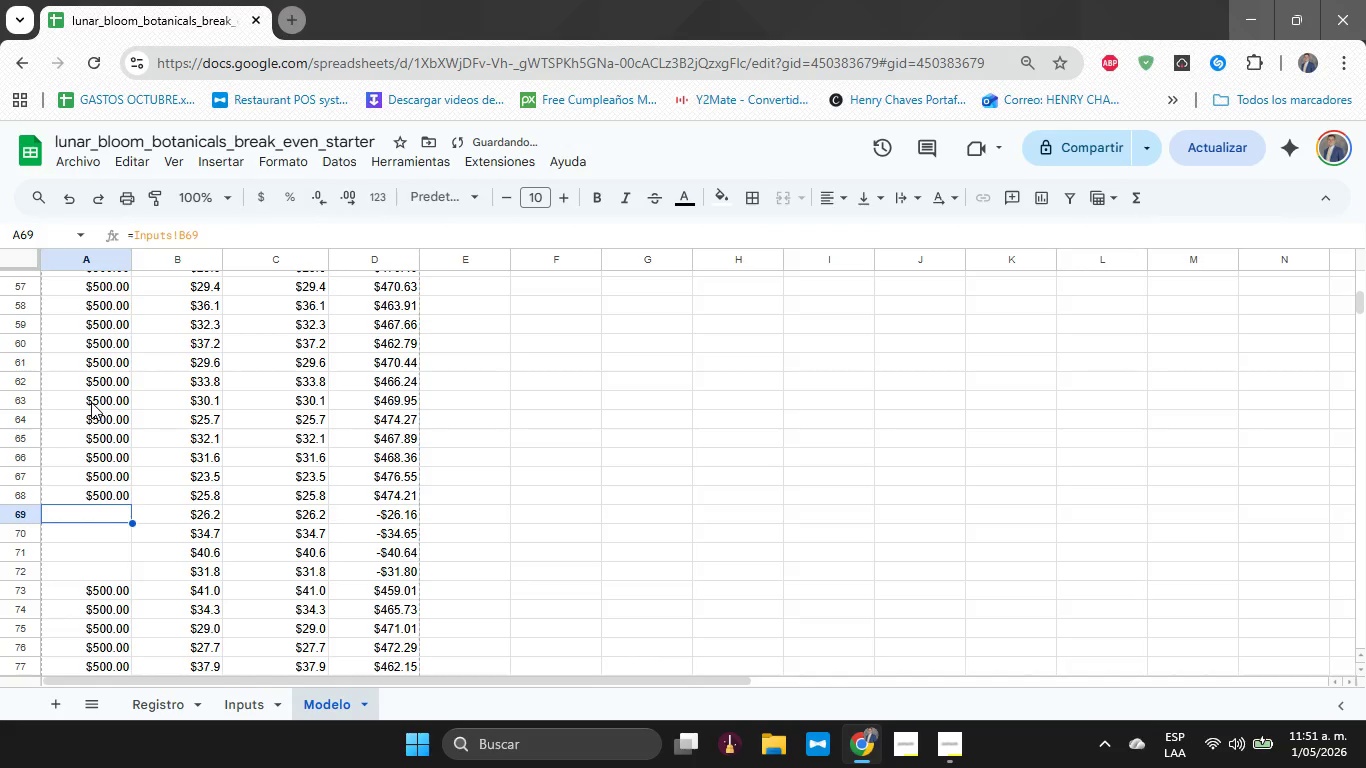 
key(Control+ControlLeft)
 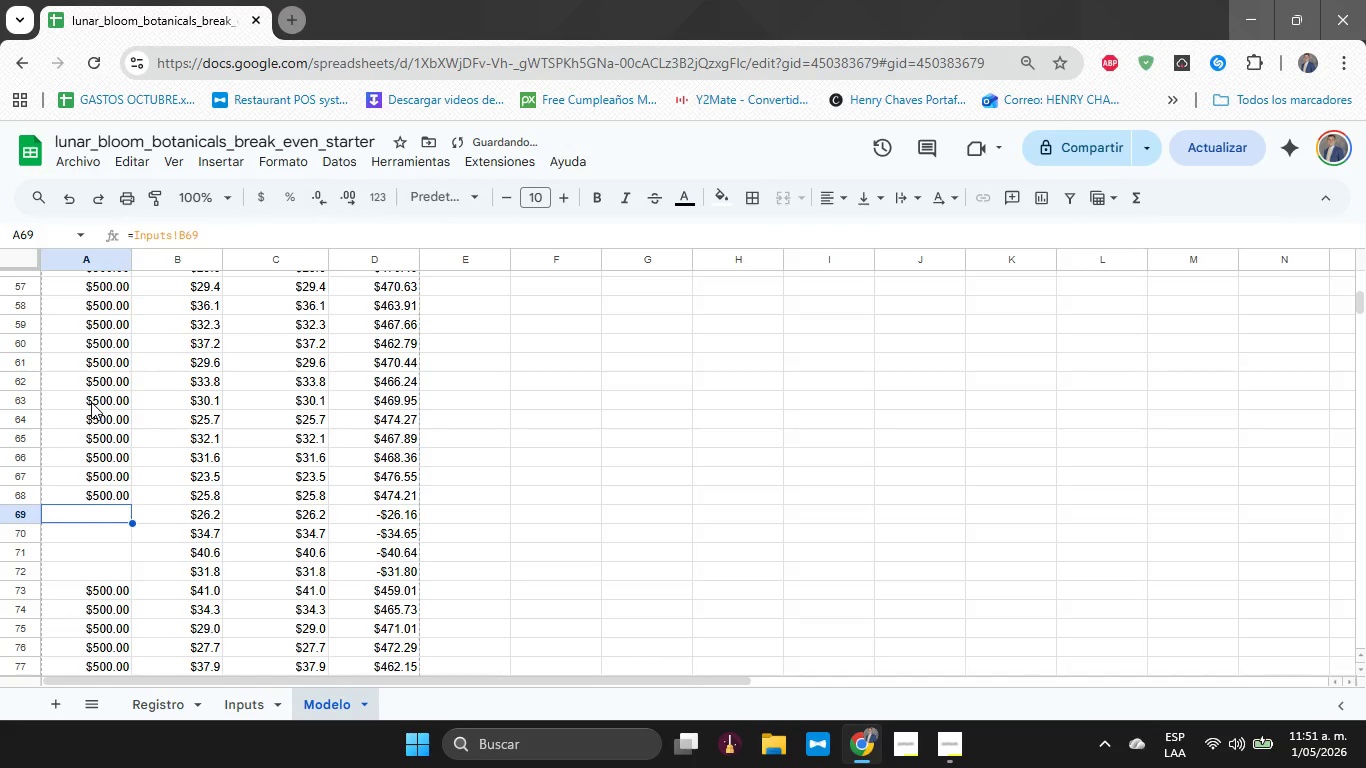 
key(Control+V)
 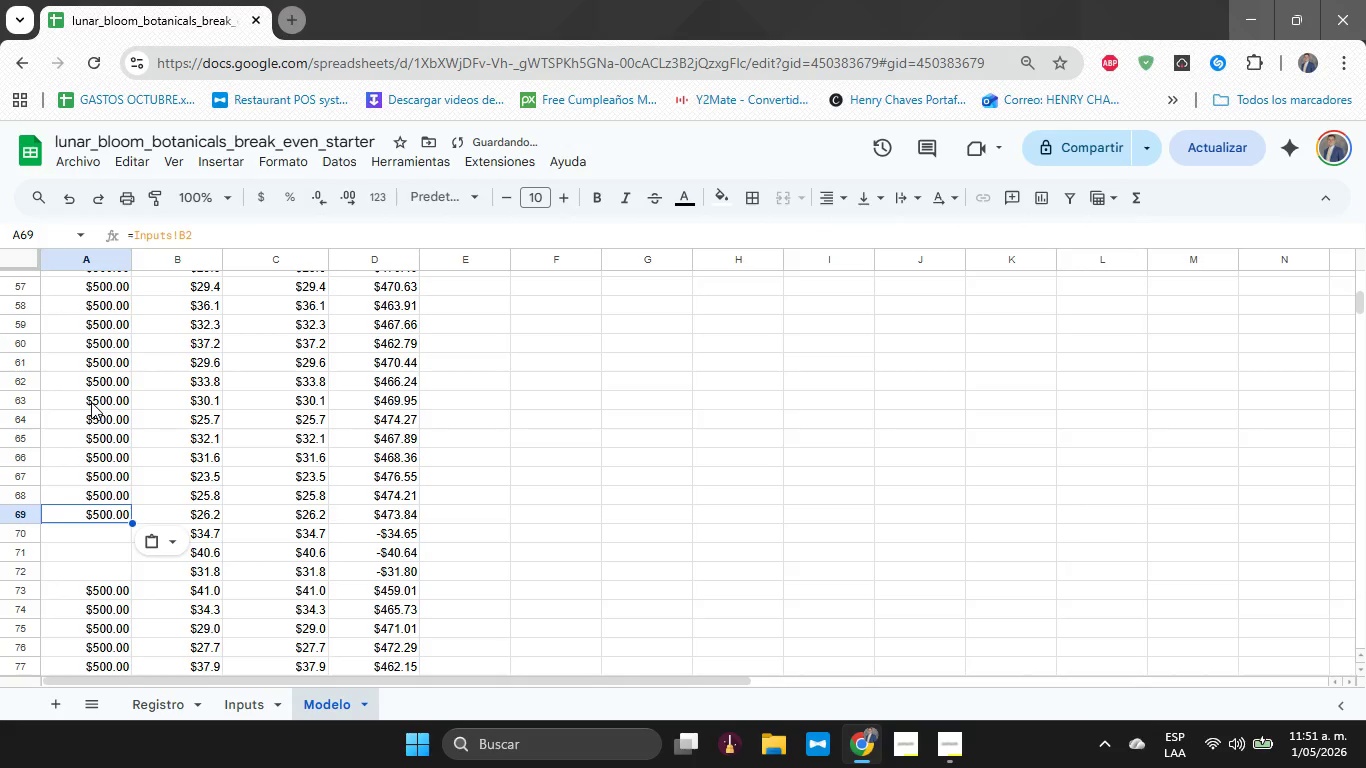 
key(Control+ControlLeft)
 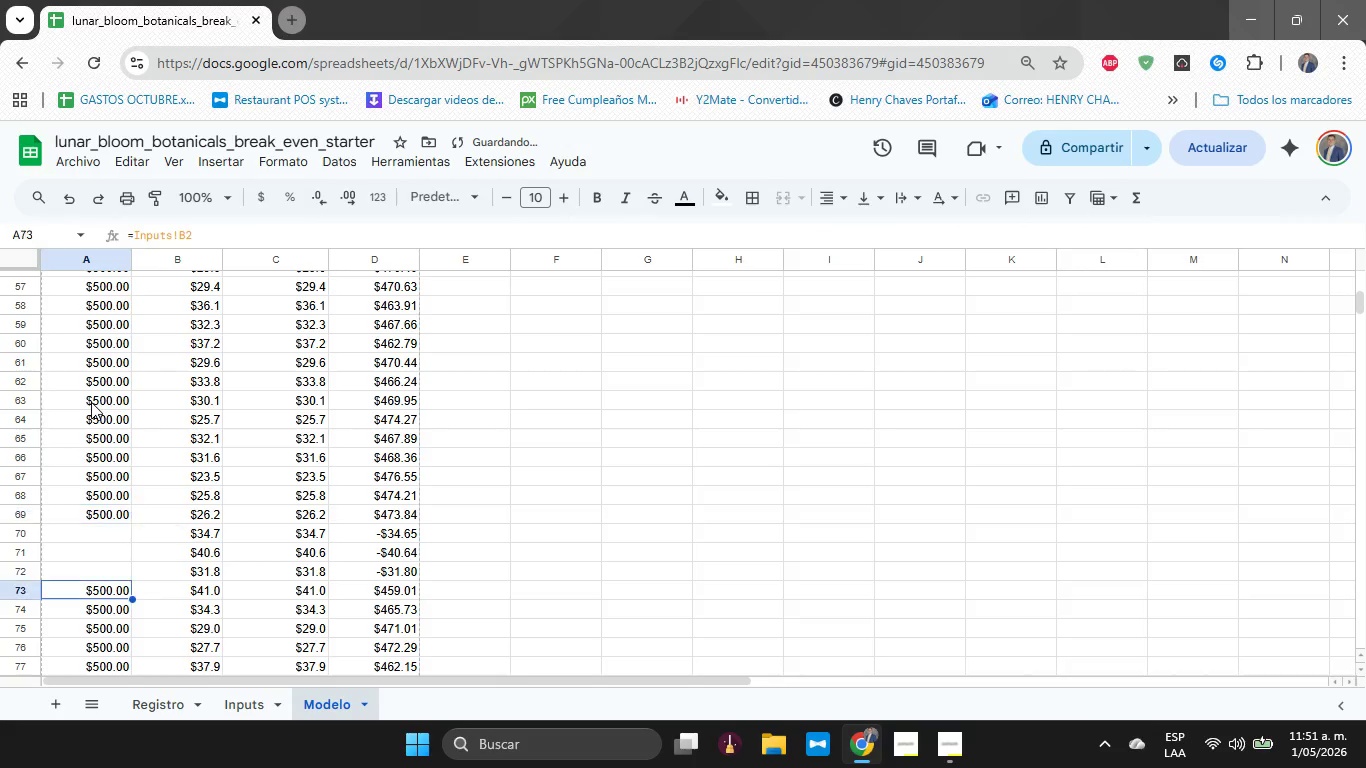 
key(Control+ArrowDown)
 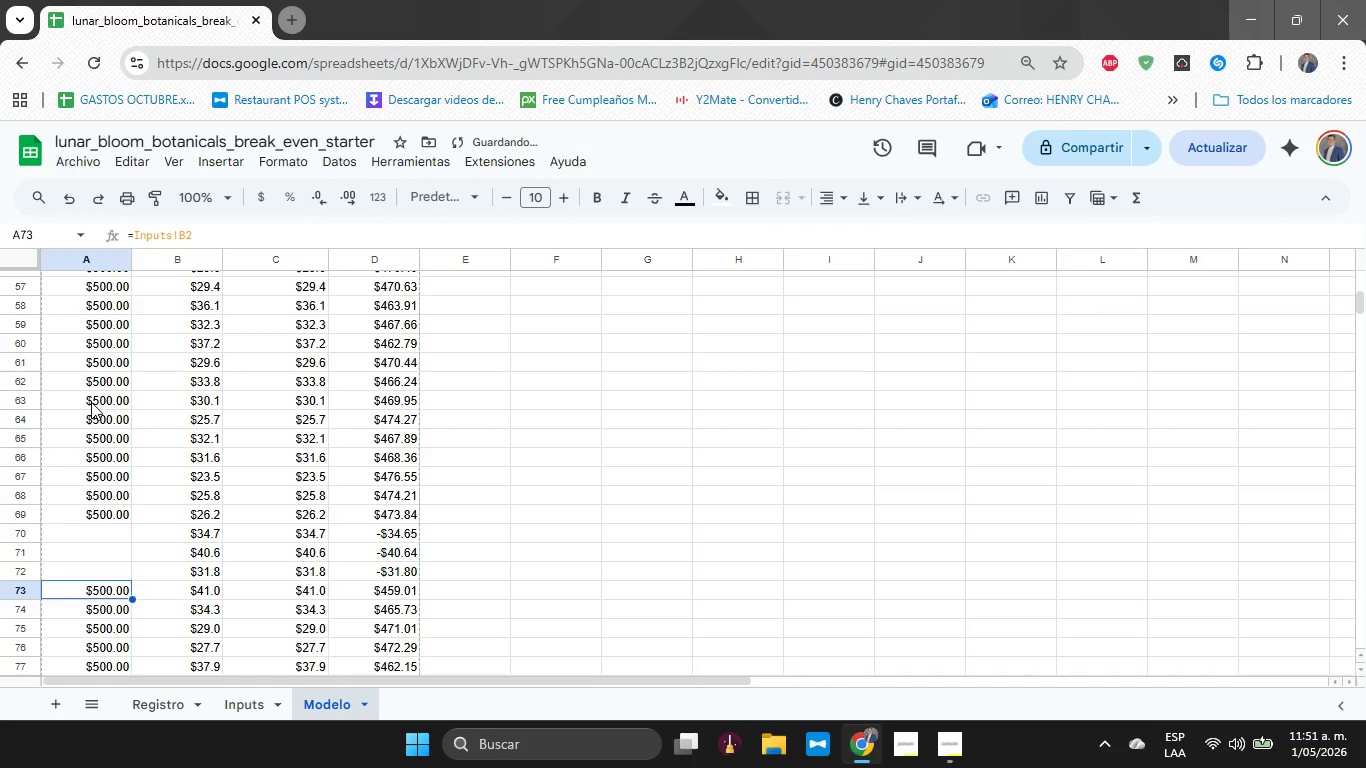 
key(ArrowUp)